 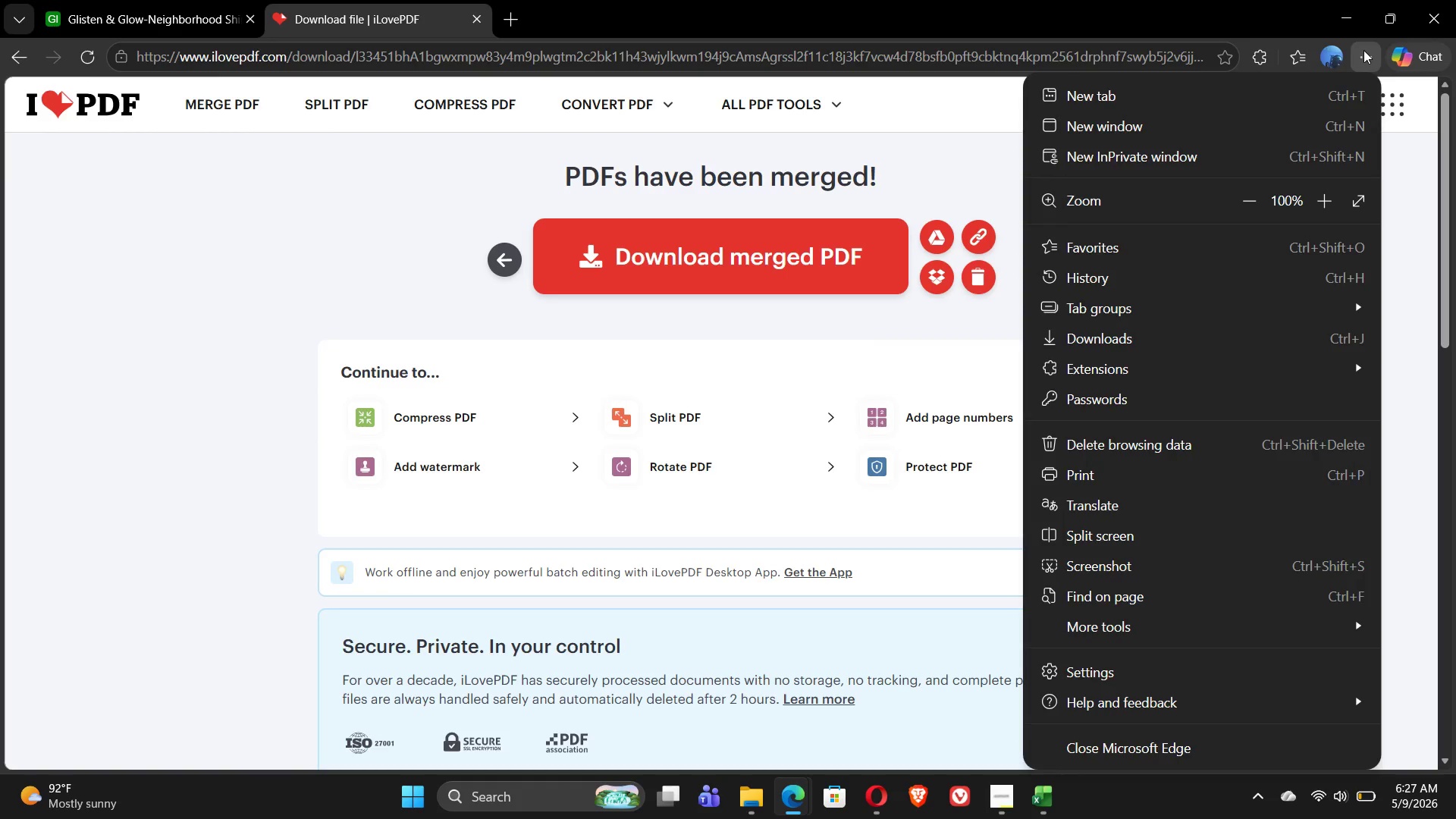 
left_click([1166, 328])
 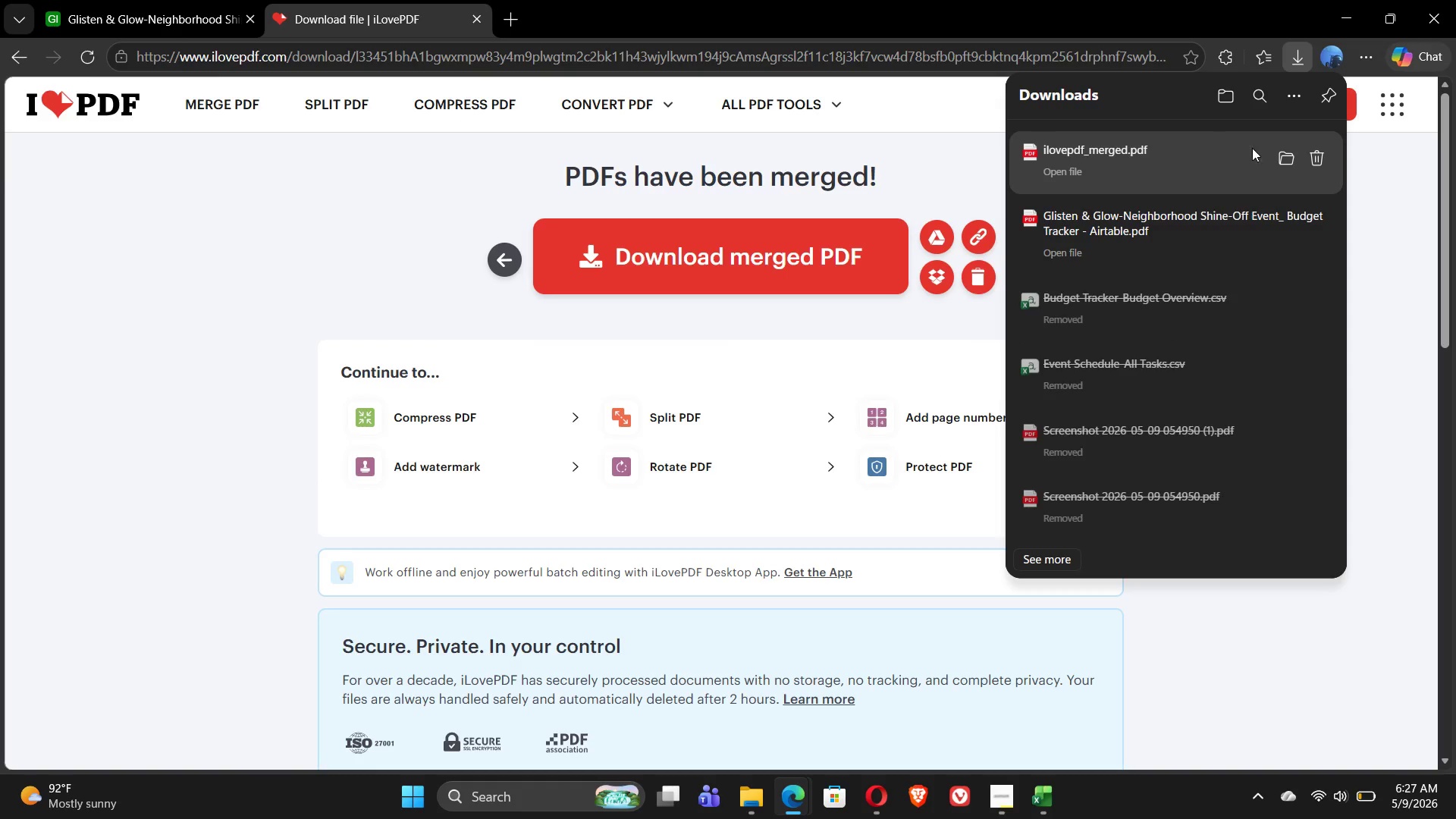 
left_click([1283, 156])
 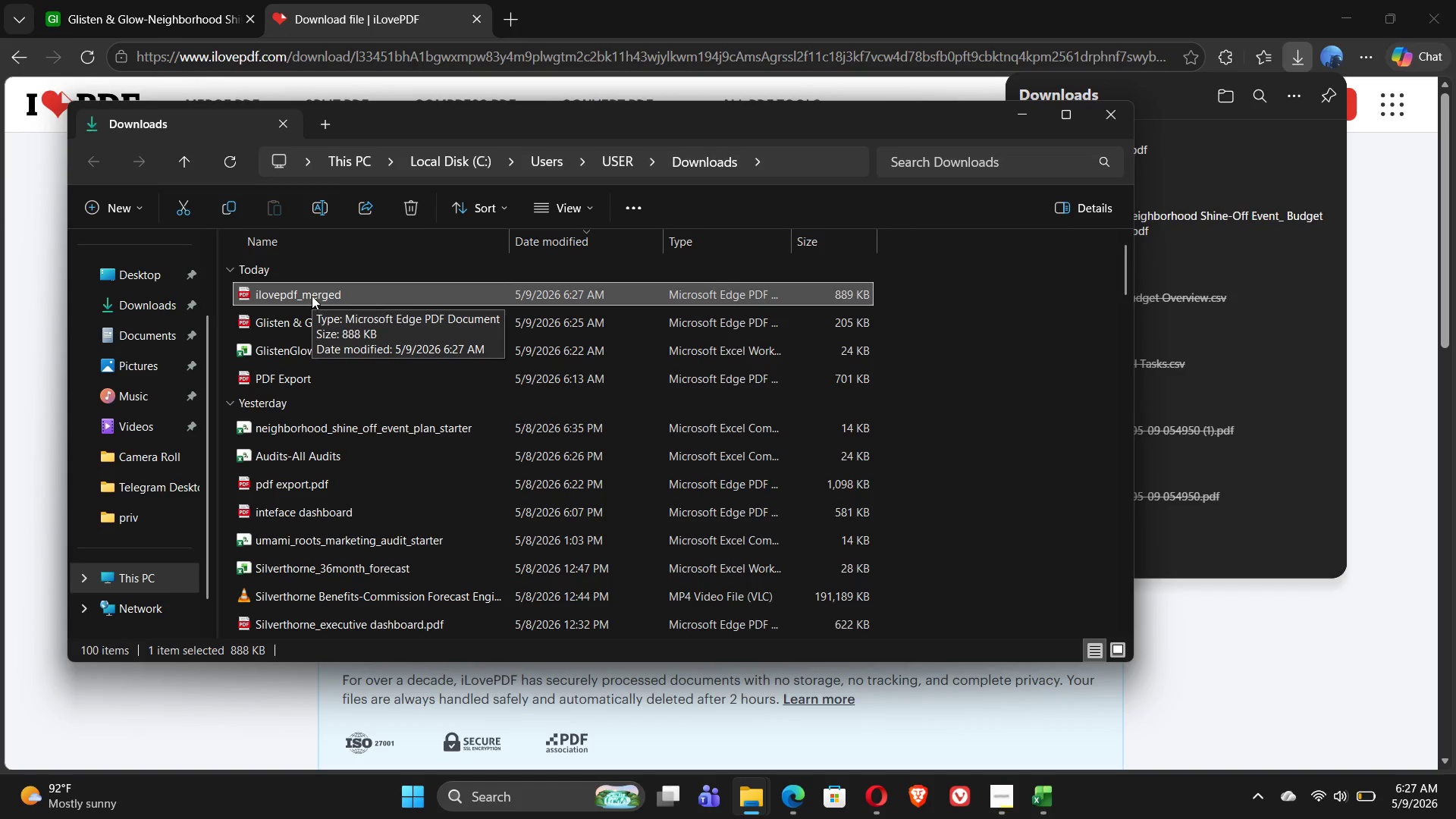 
wait(11.73)
 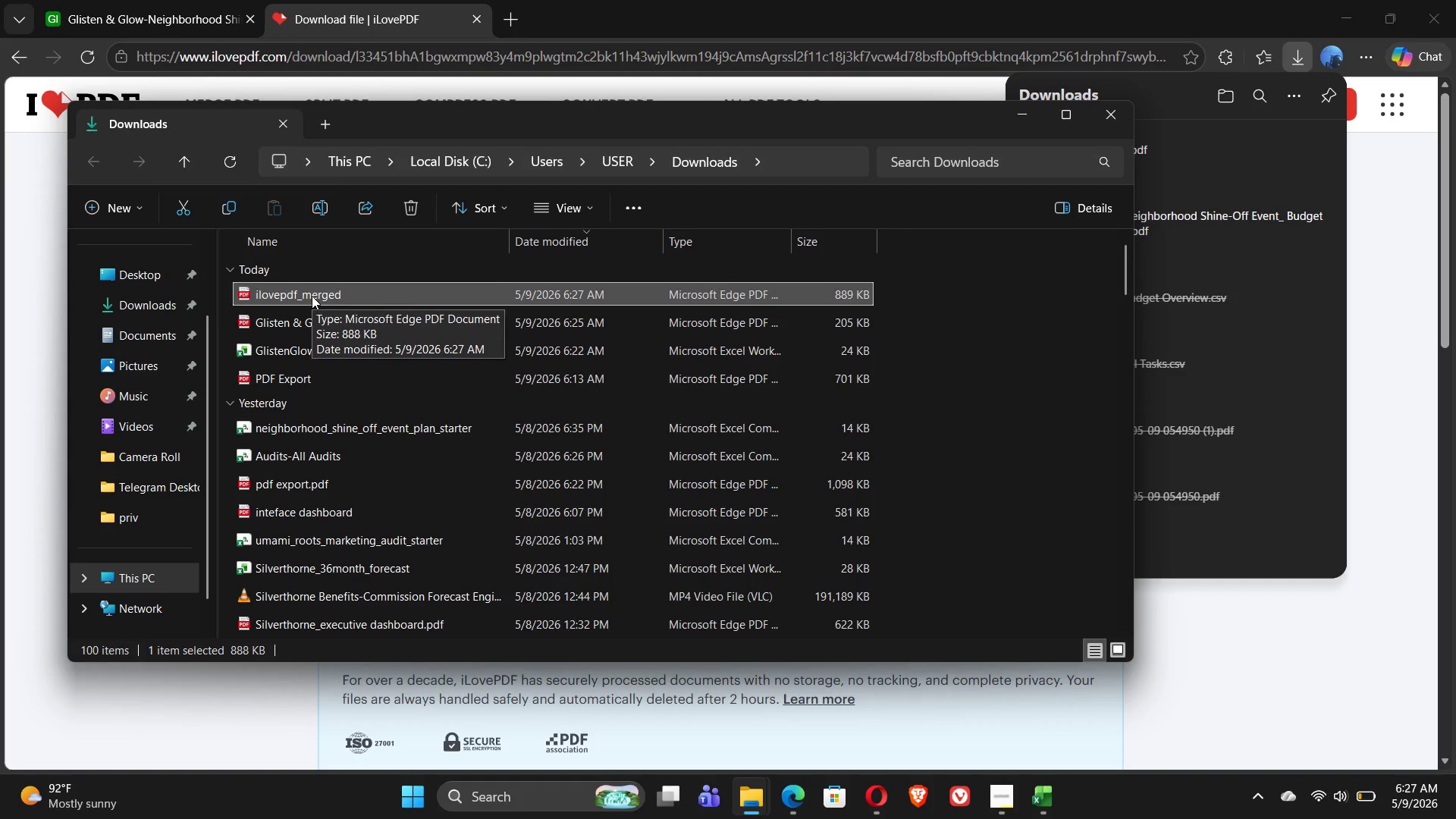 
right_click([312, 296])
 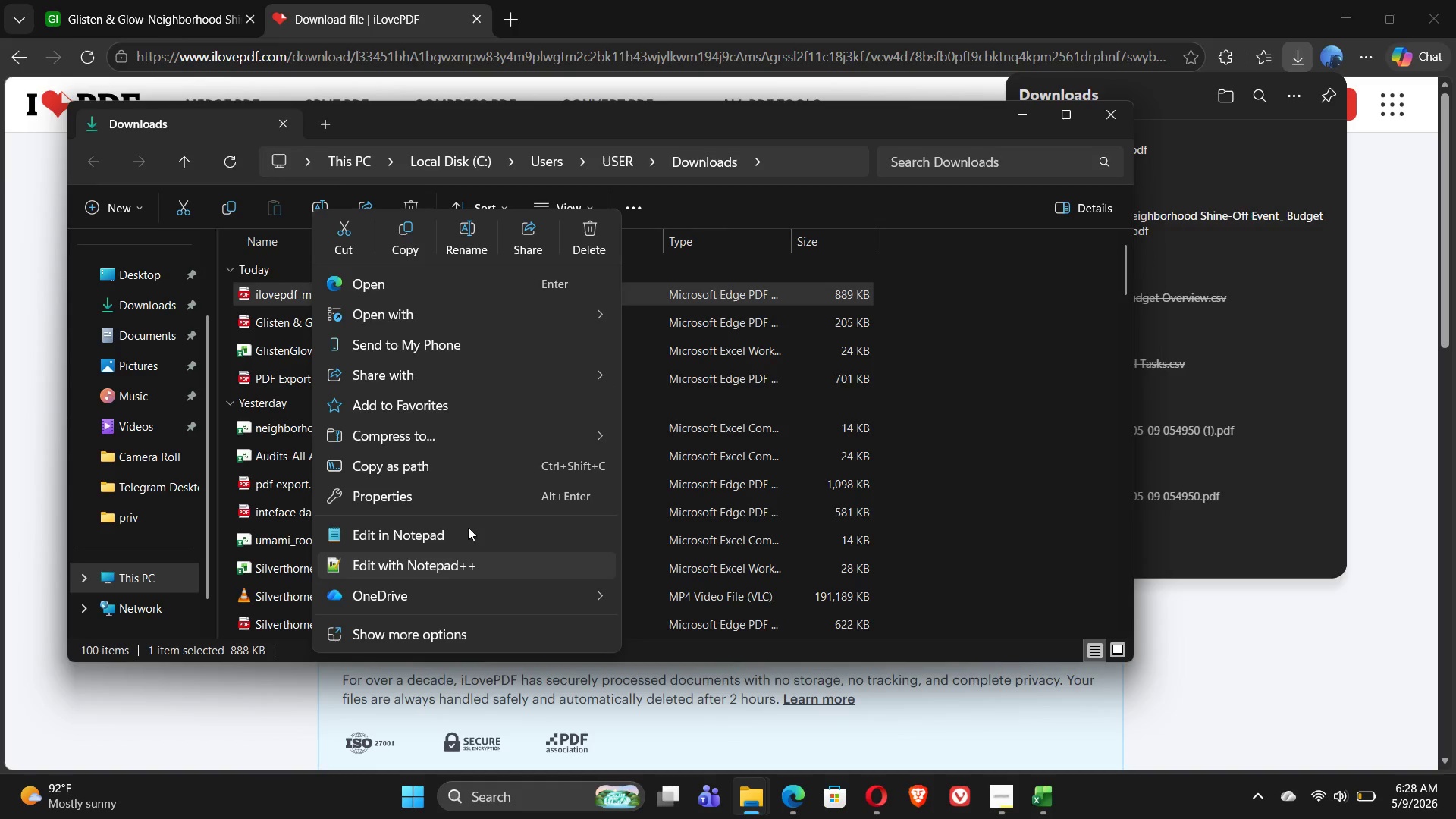 
wait(6.73)
 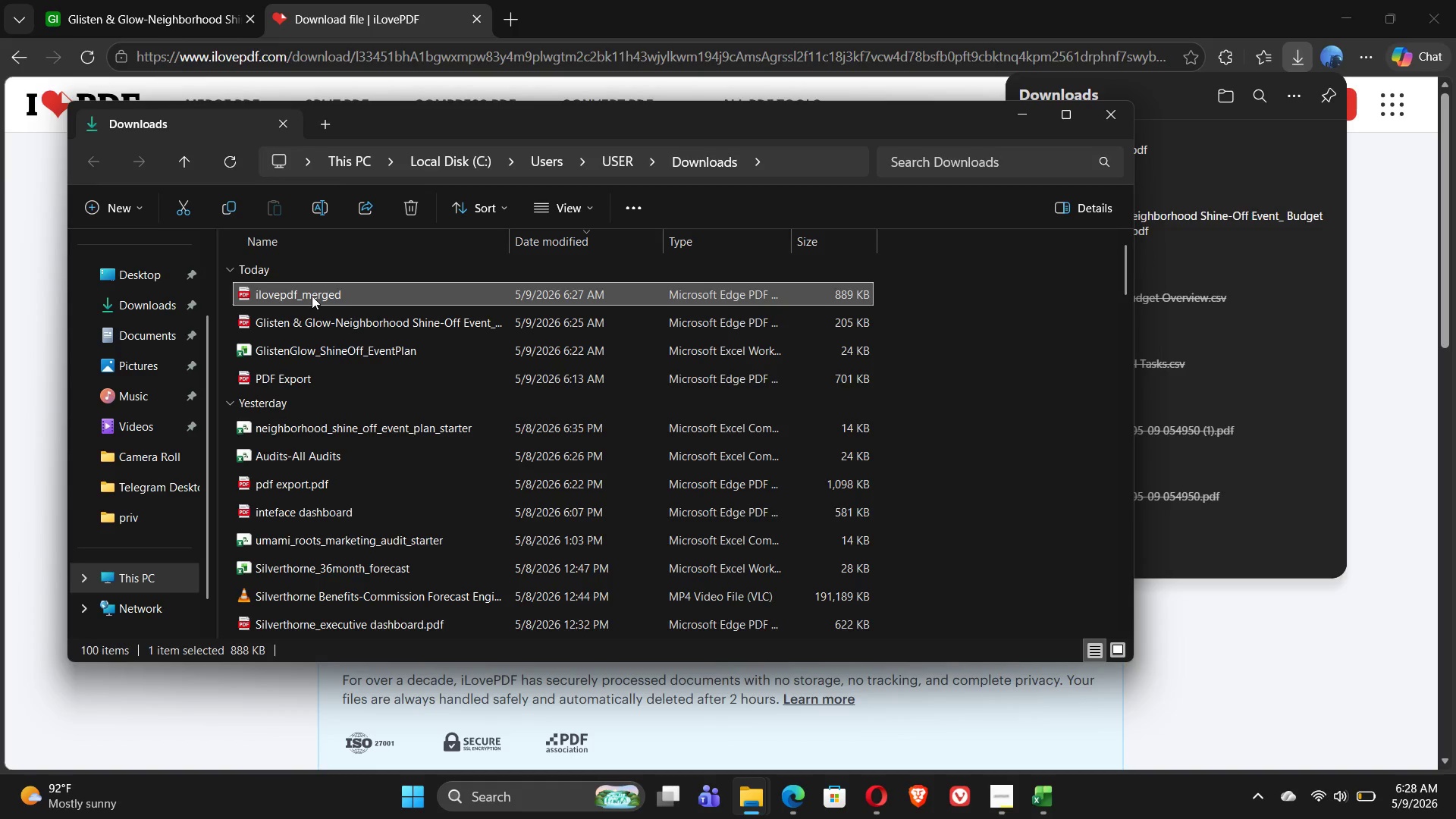 
left_click([475, 241])
 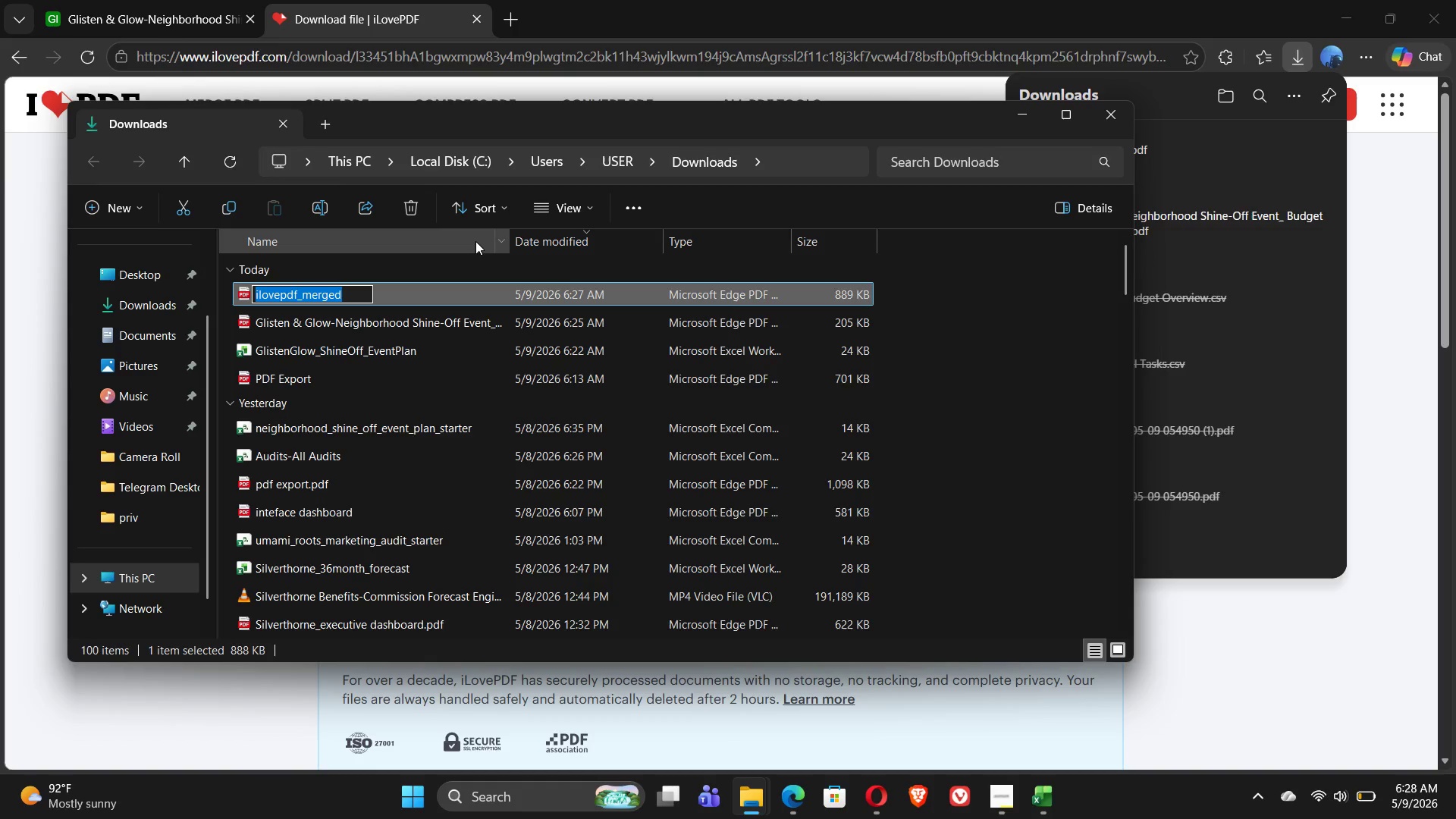 
type(Glisten)
 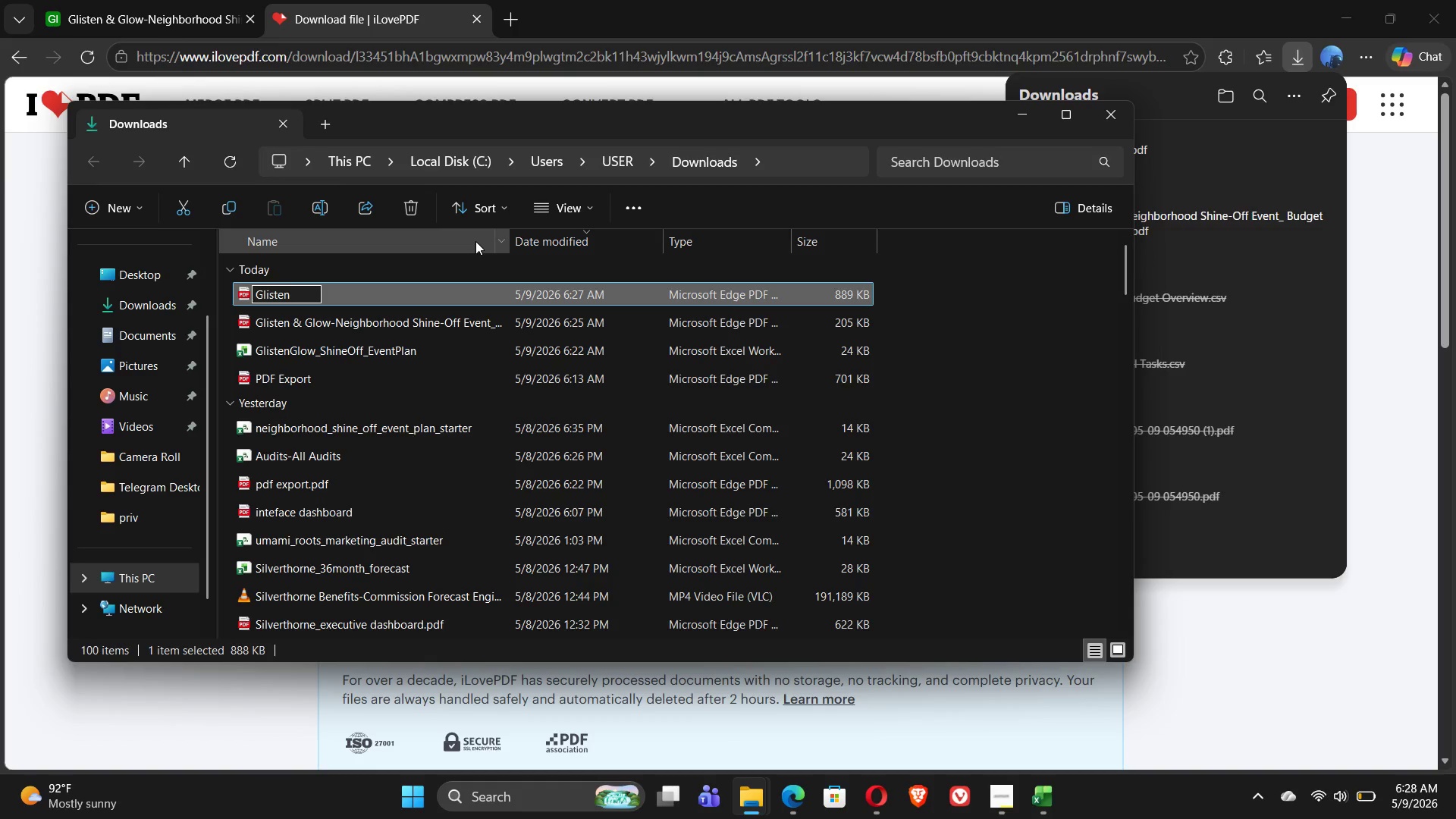 
type(Glow_Budget)
 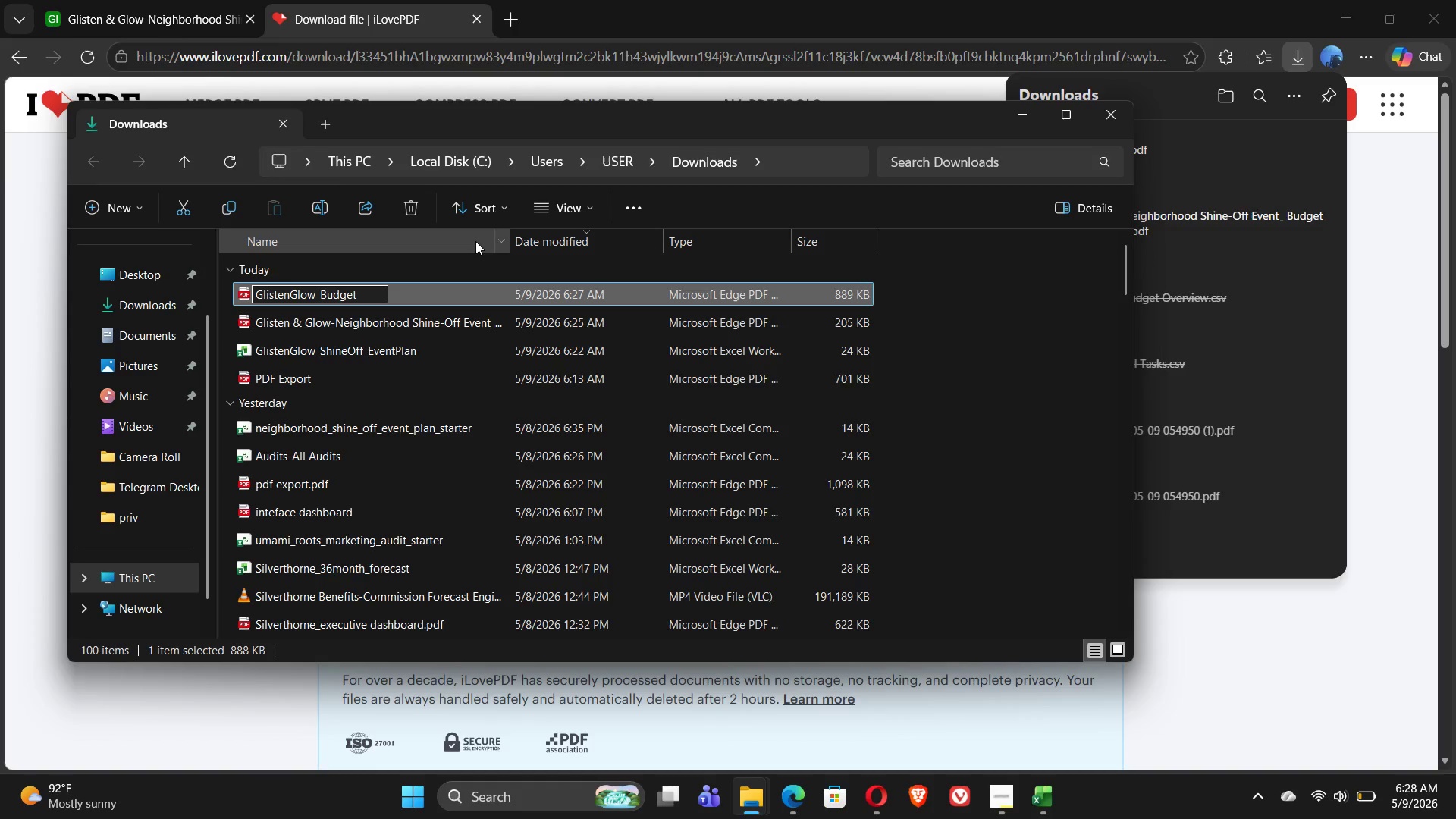 
hold_key(key=ShiftLeft, duration=0.36)
 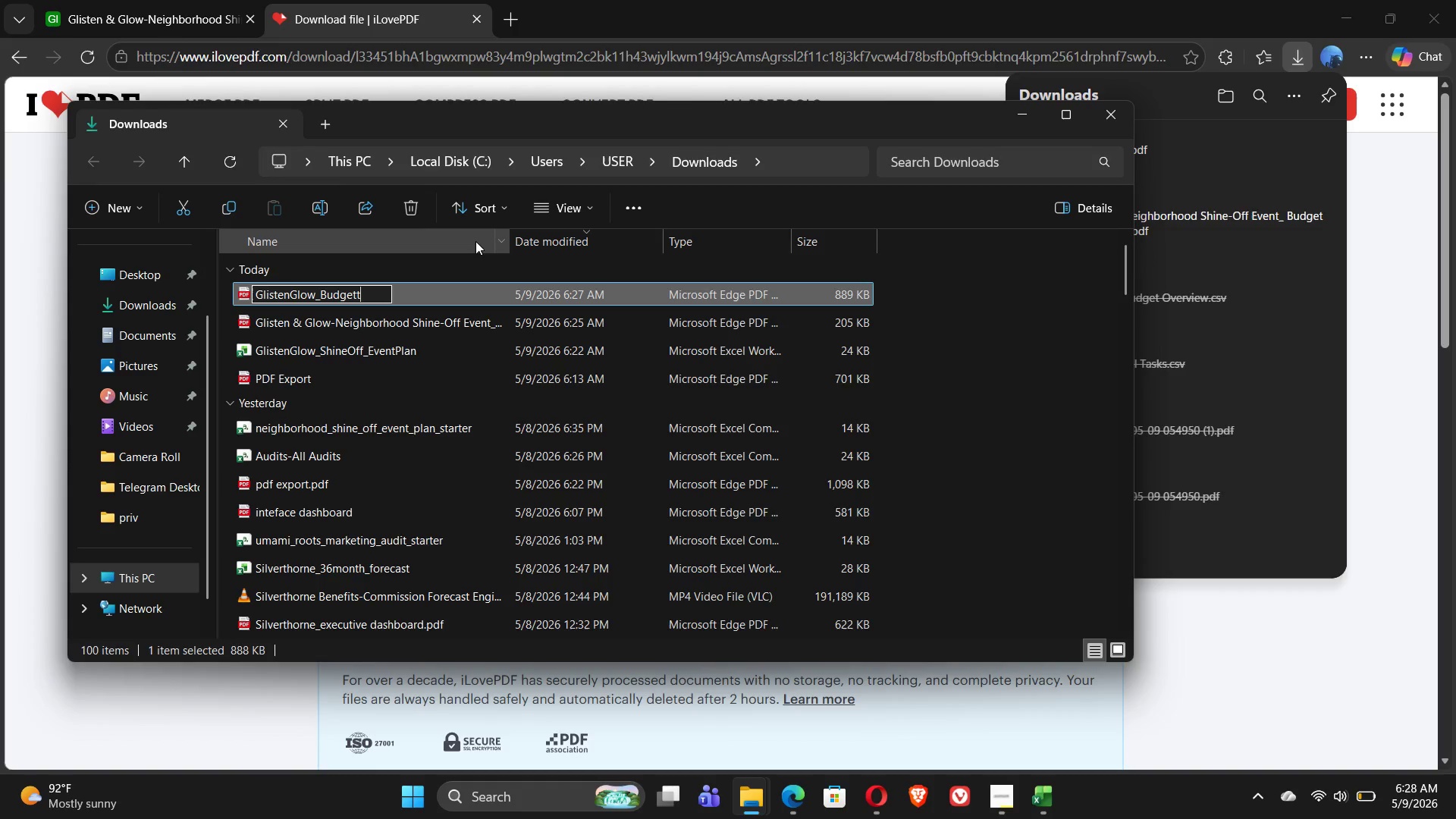 
type(t)
key(Backspace)
type(Tracker.pdf)
 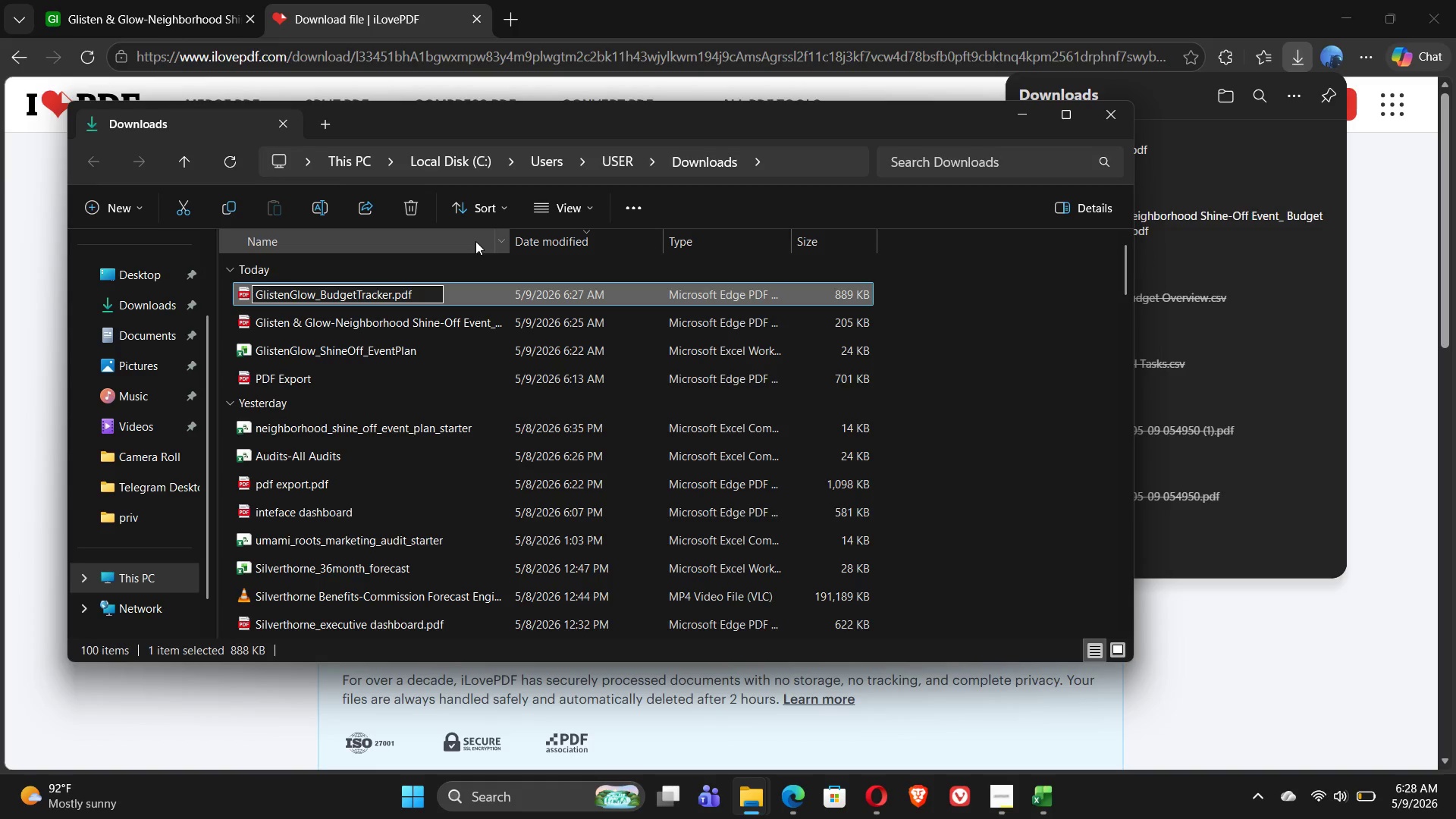 
key(Enter)
 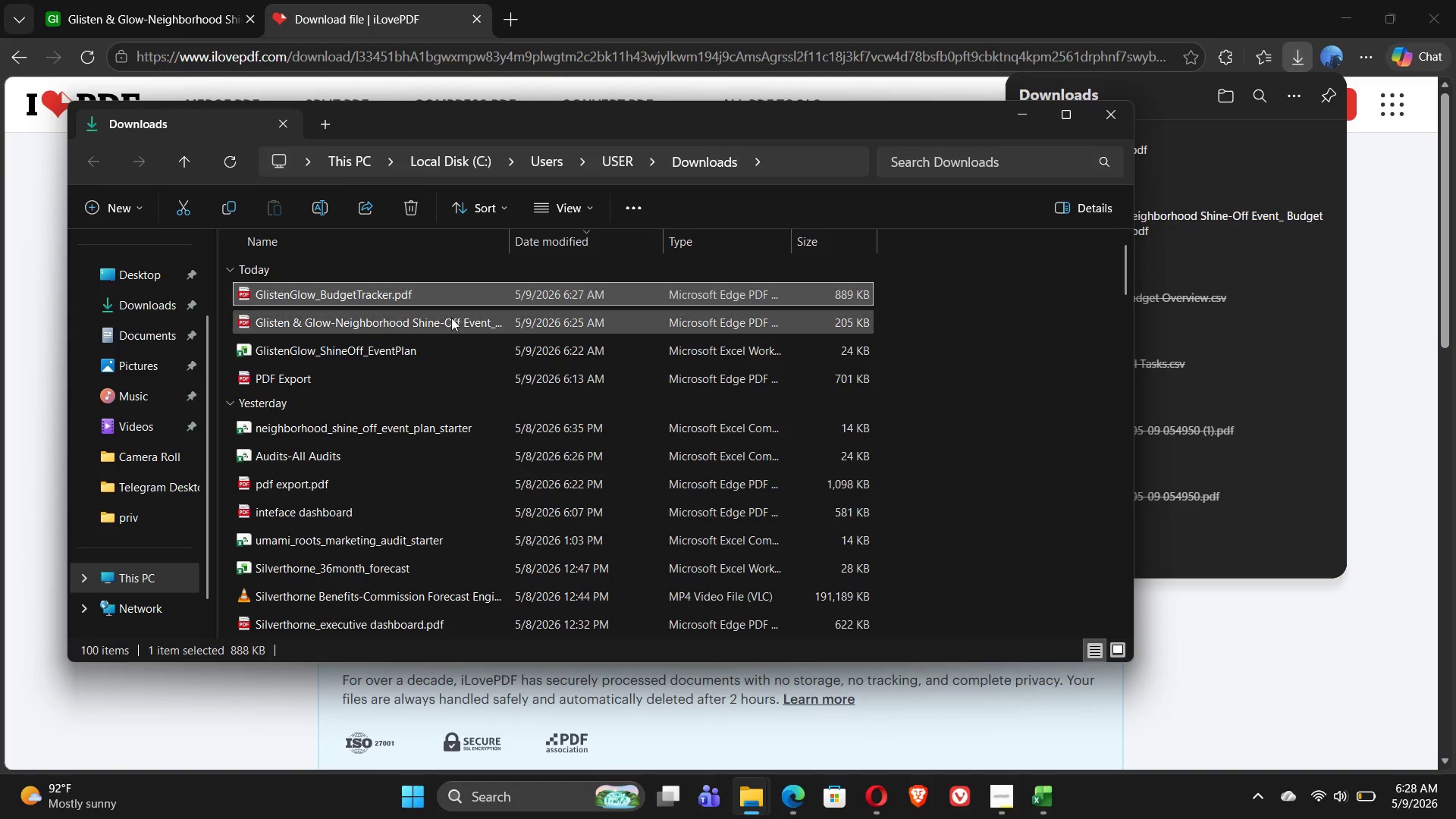 
left_click([451, 326])
 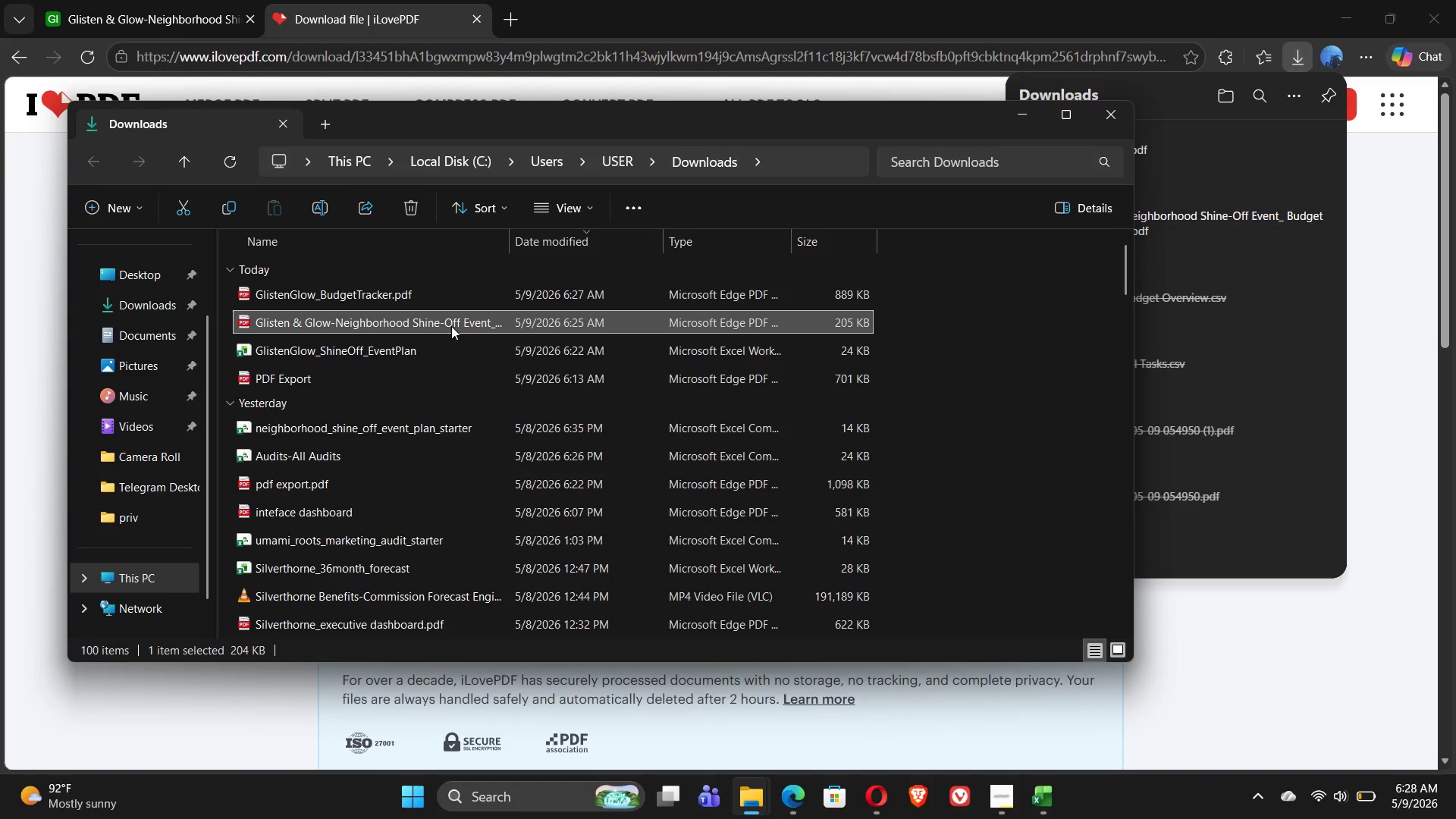 
key(Delete)
 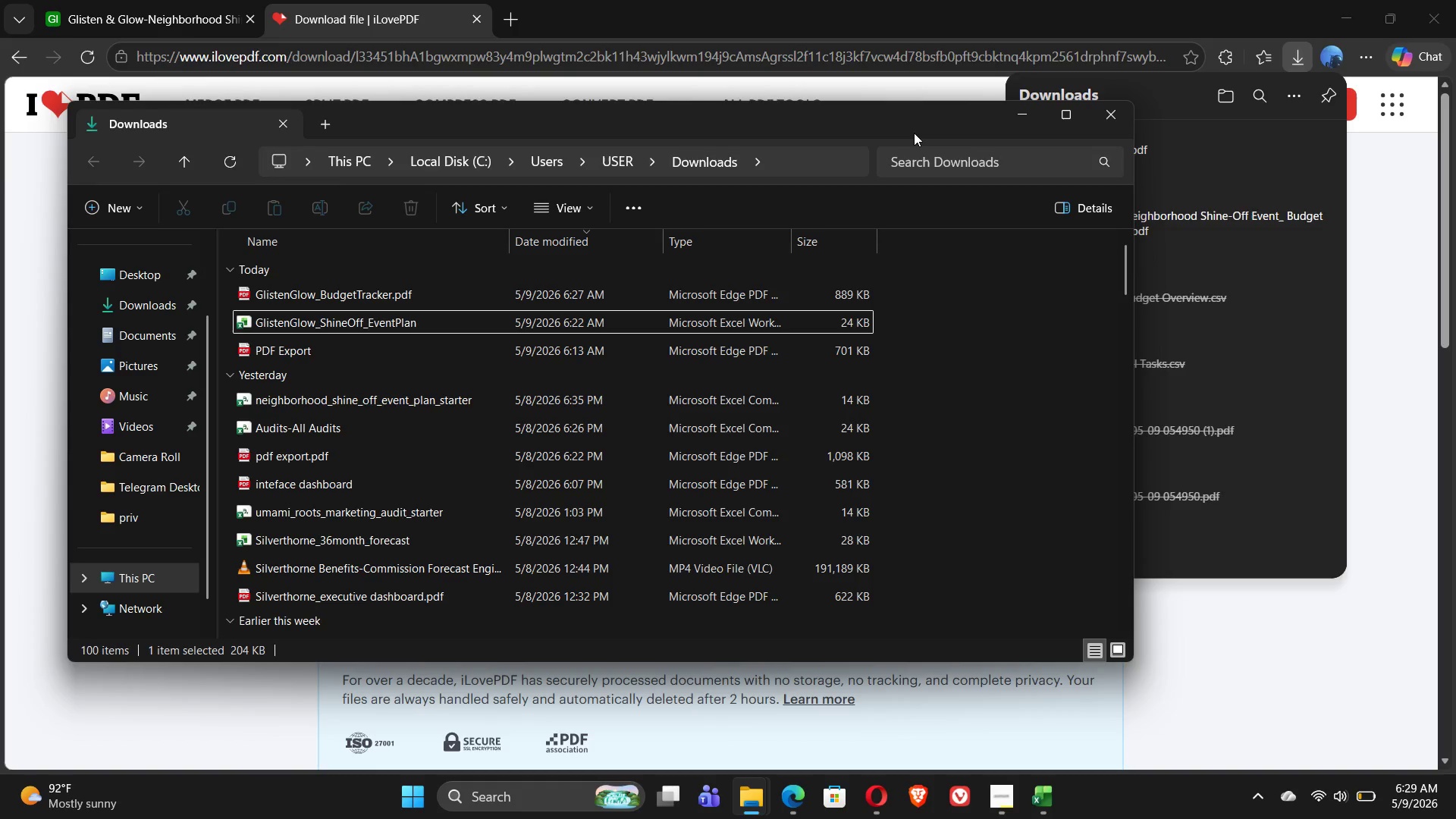 
wait(35.64)
 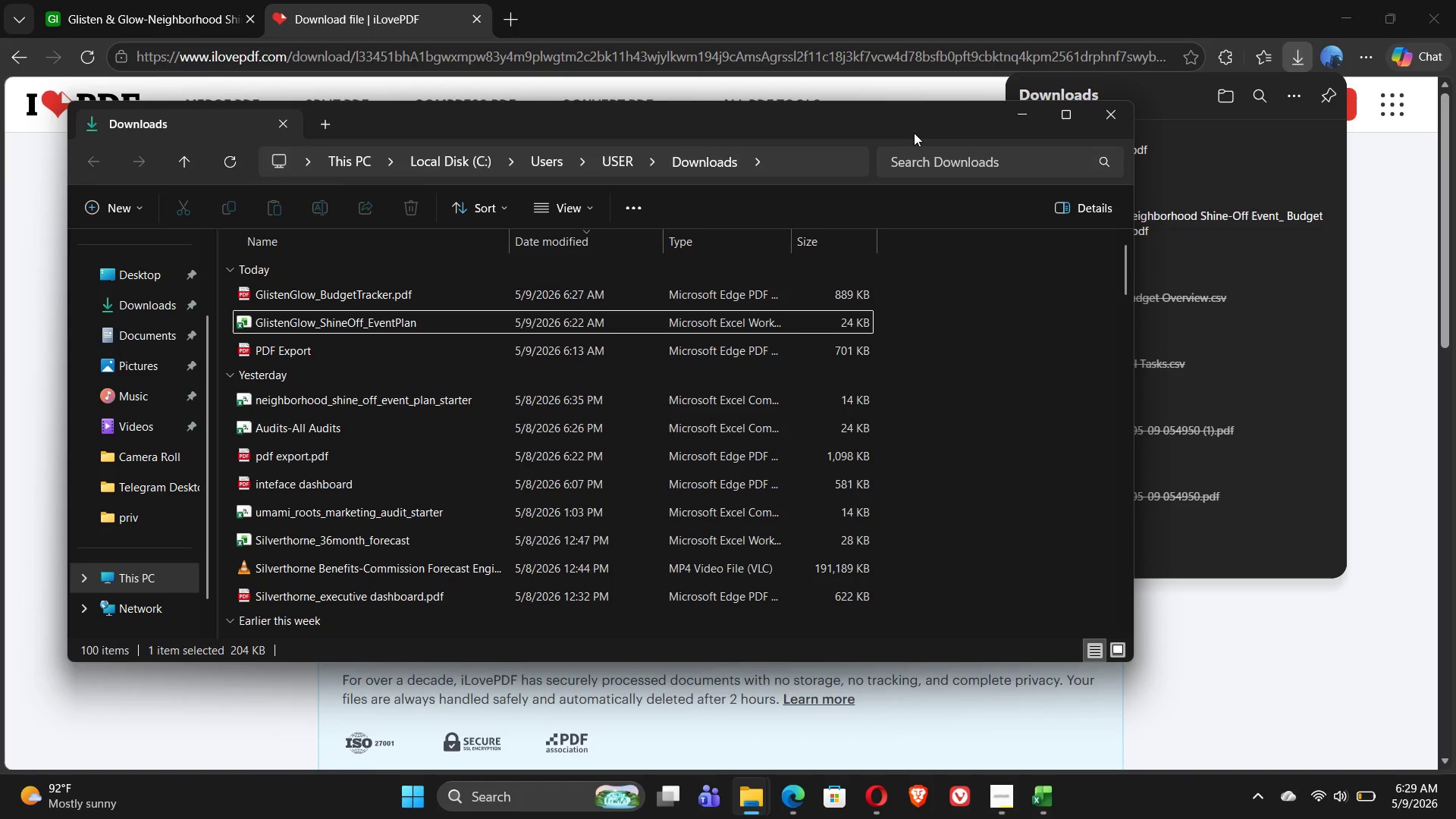 
double_click([360, 353])
 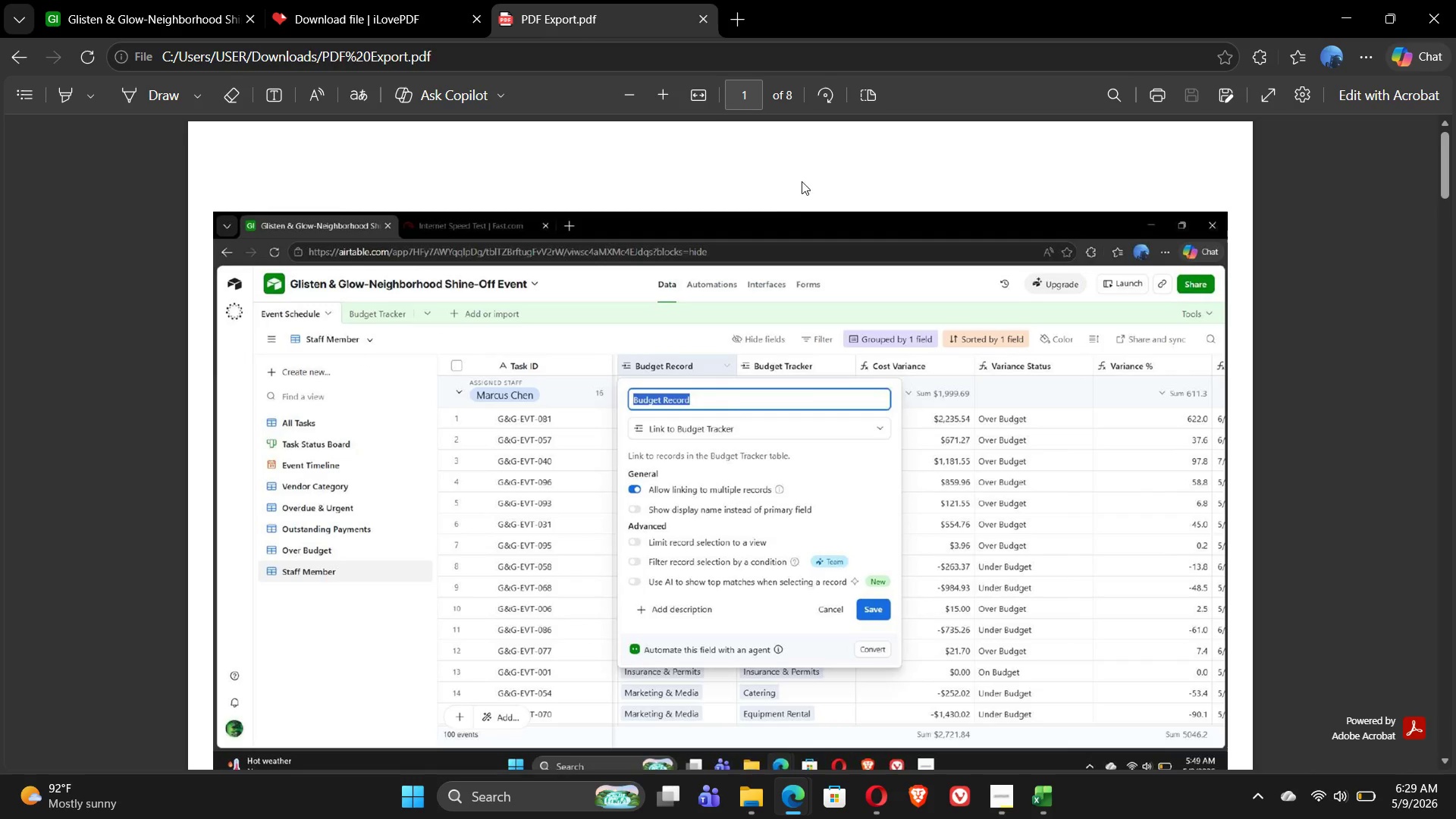 
wait(5.03)
 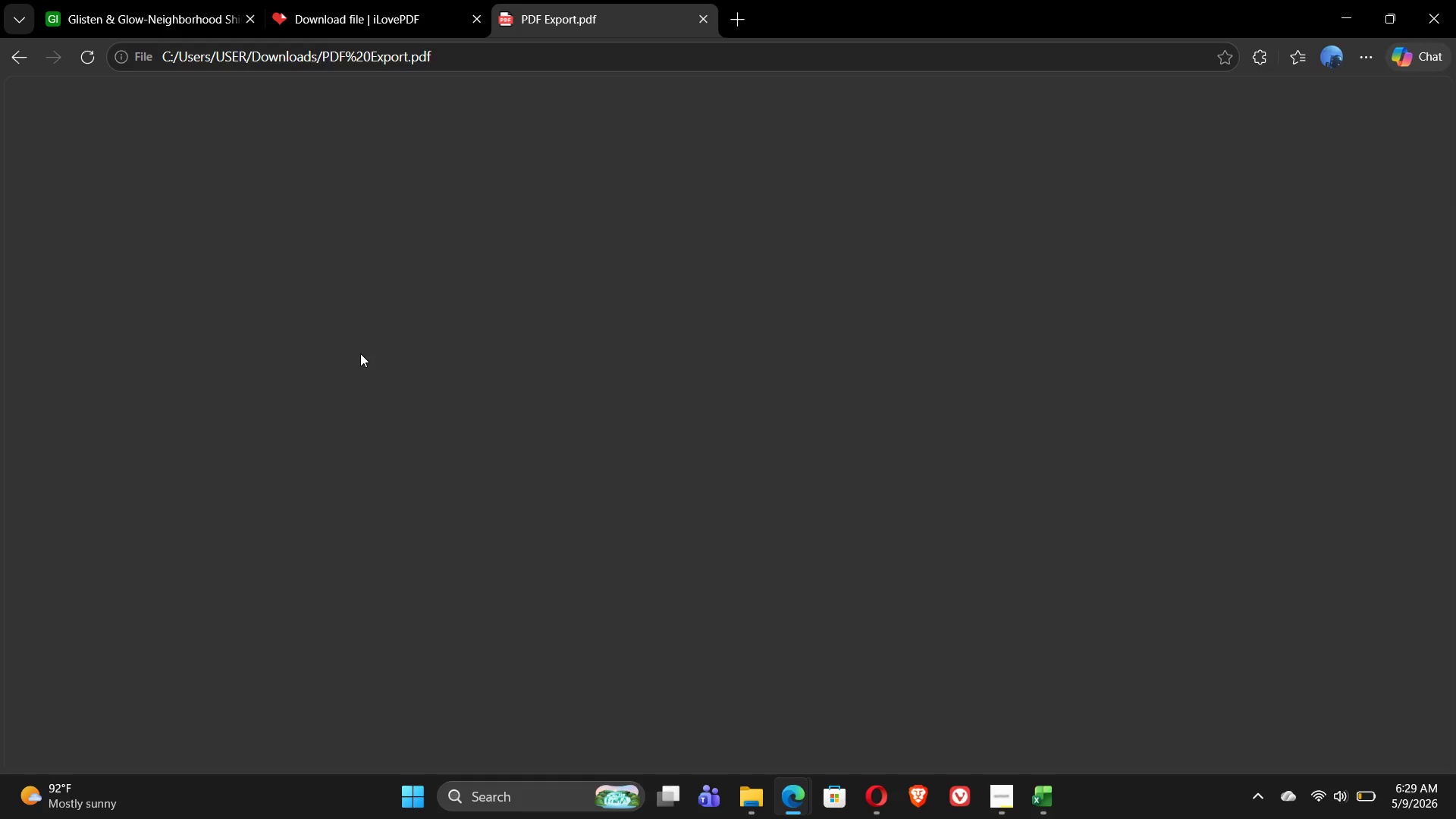 
left_click([704, 18])
 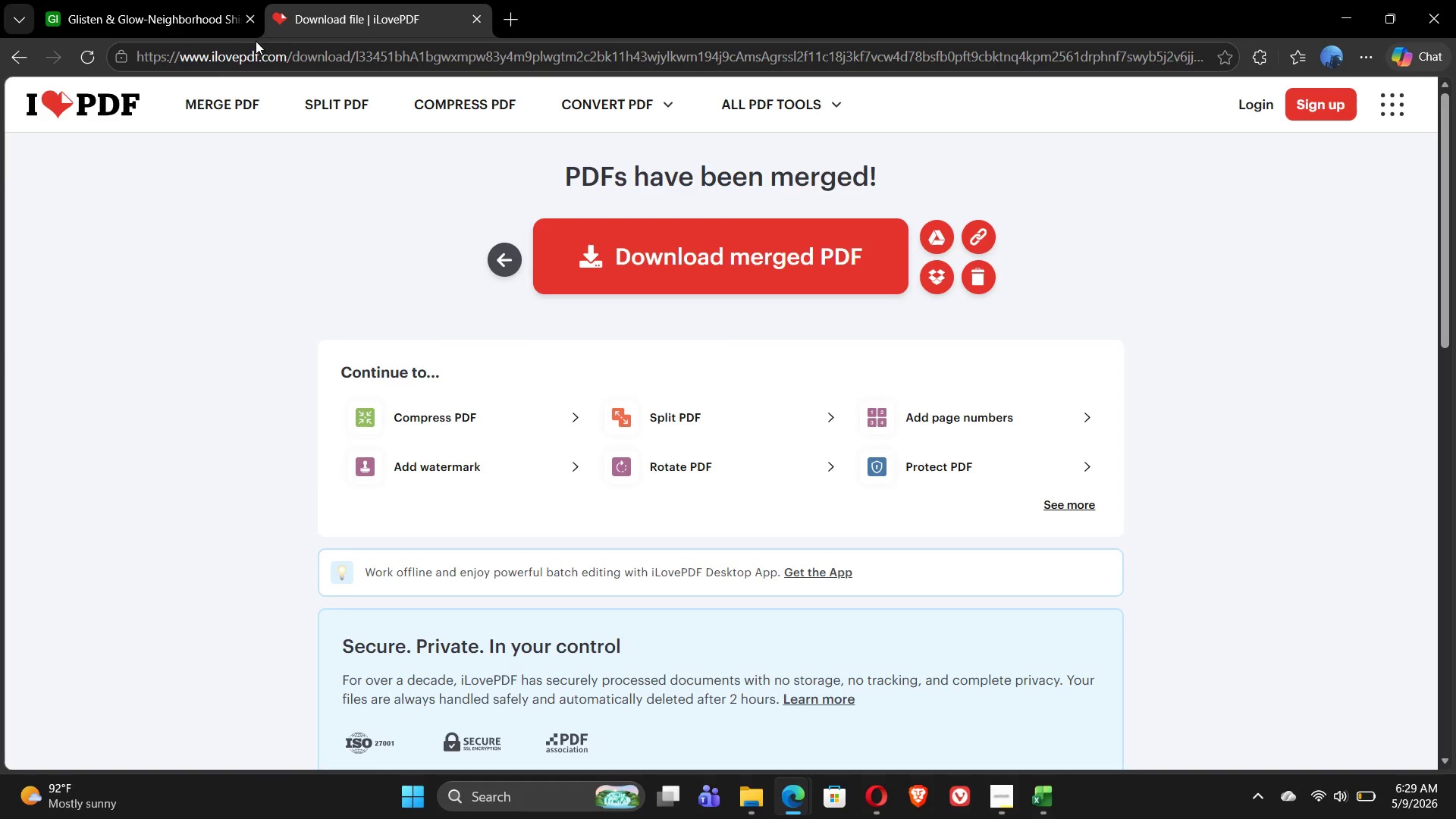 
left_click([171, 19])
 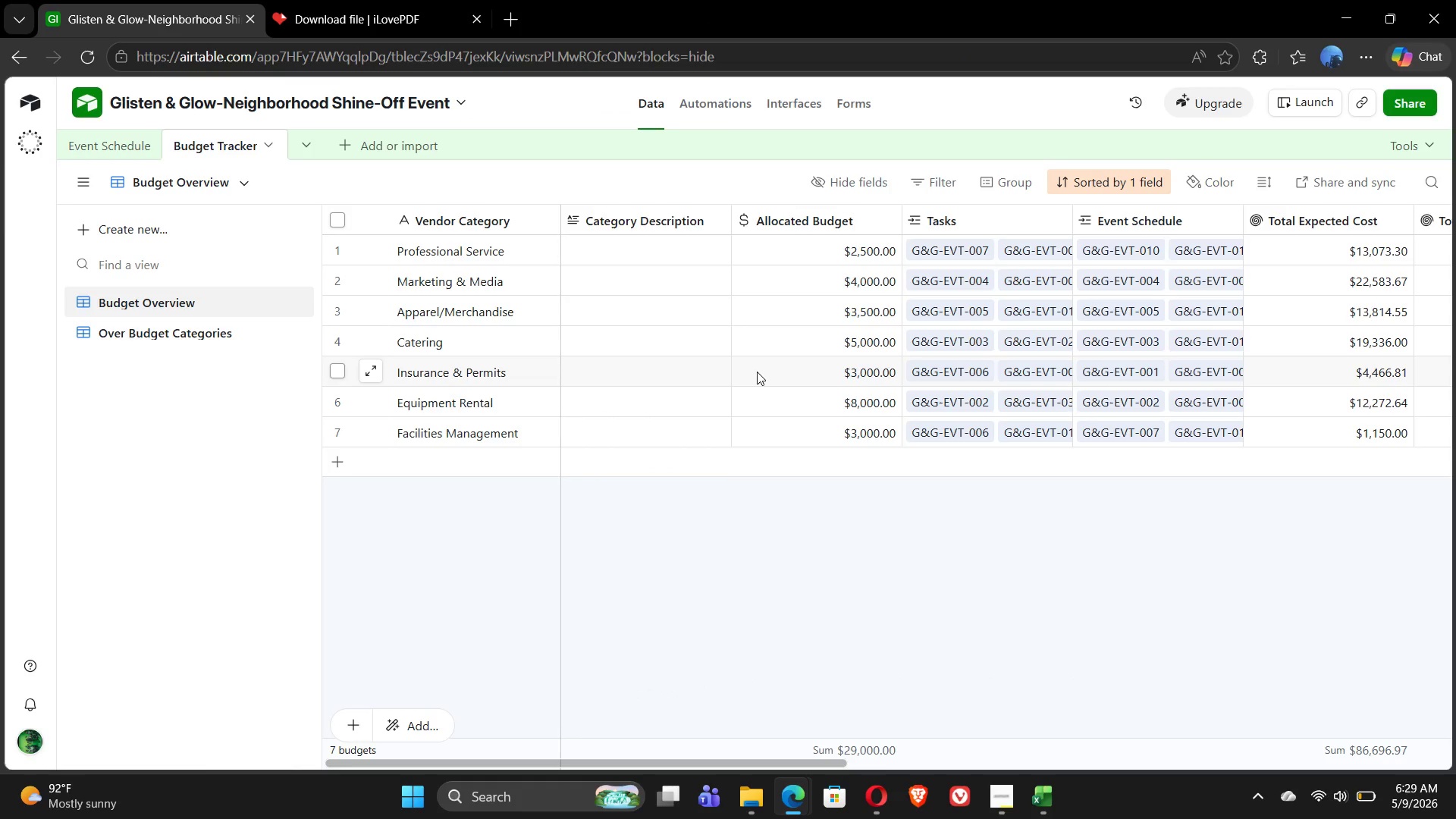 
wait(15.42)
 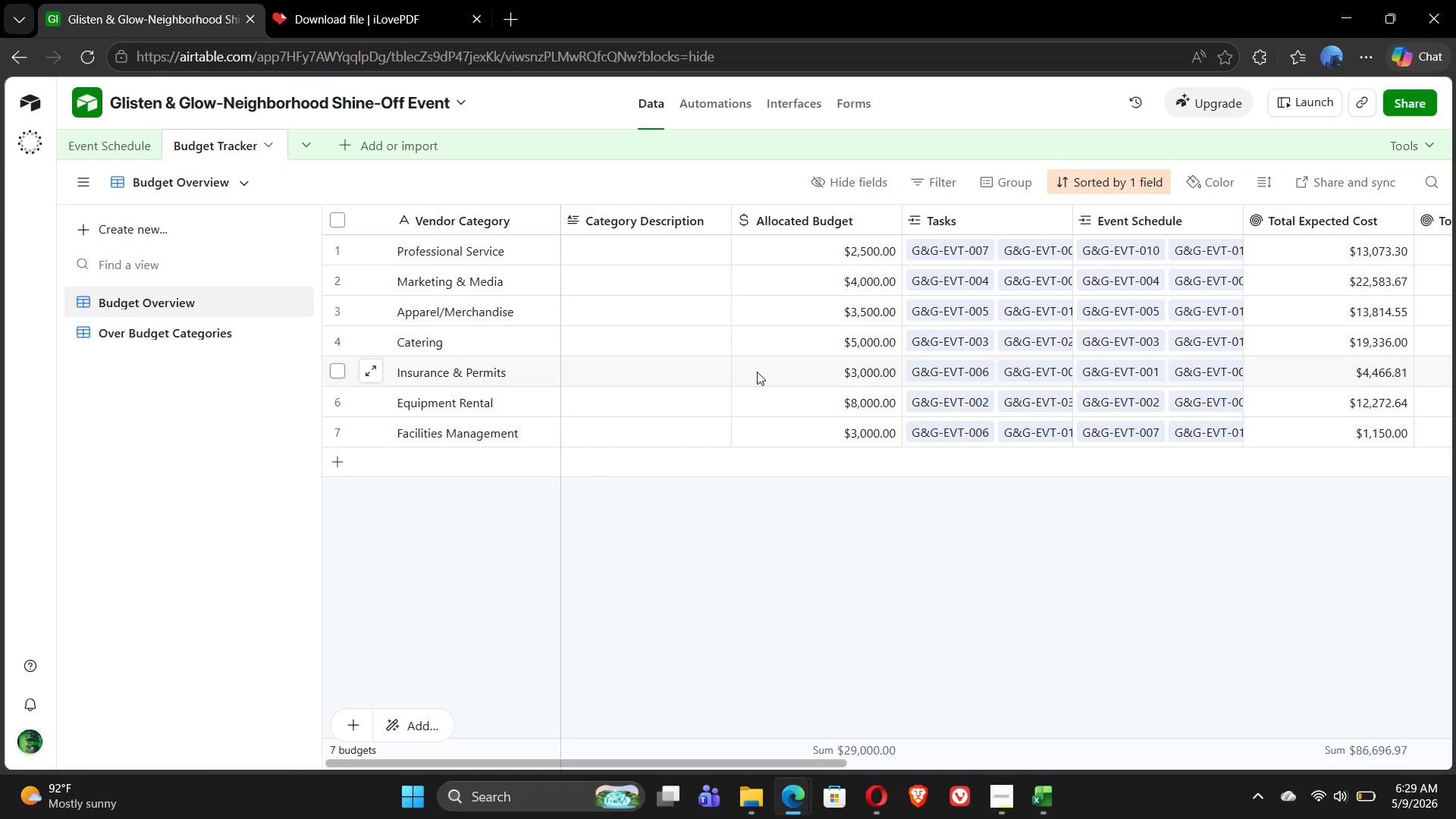 
left_click([98, 154])
 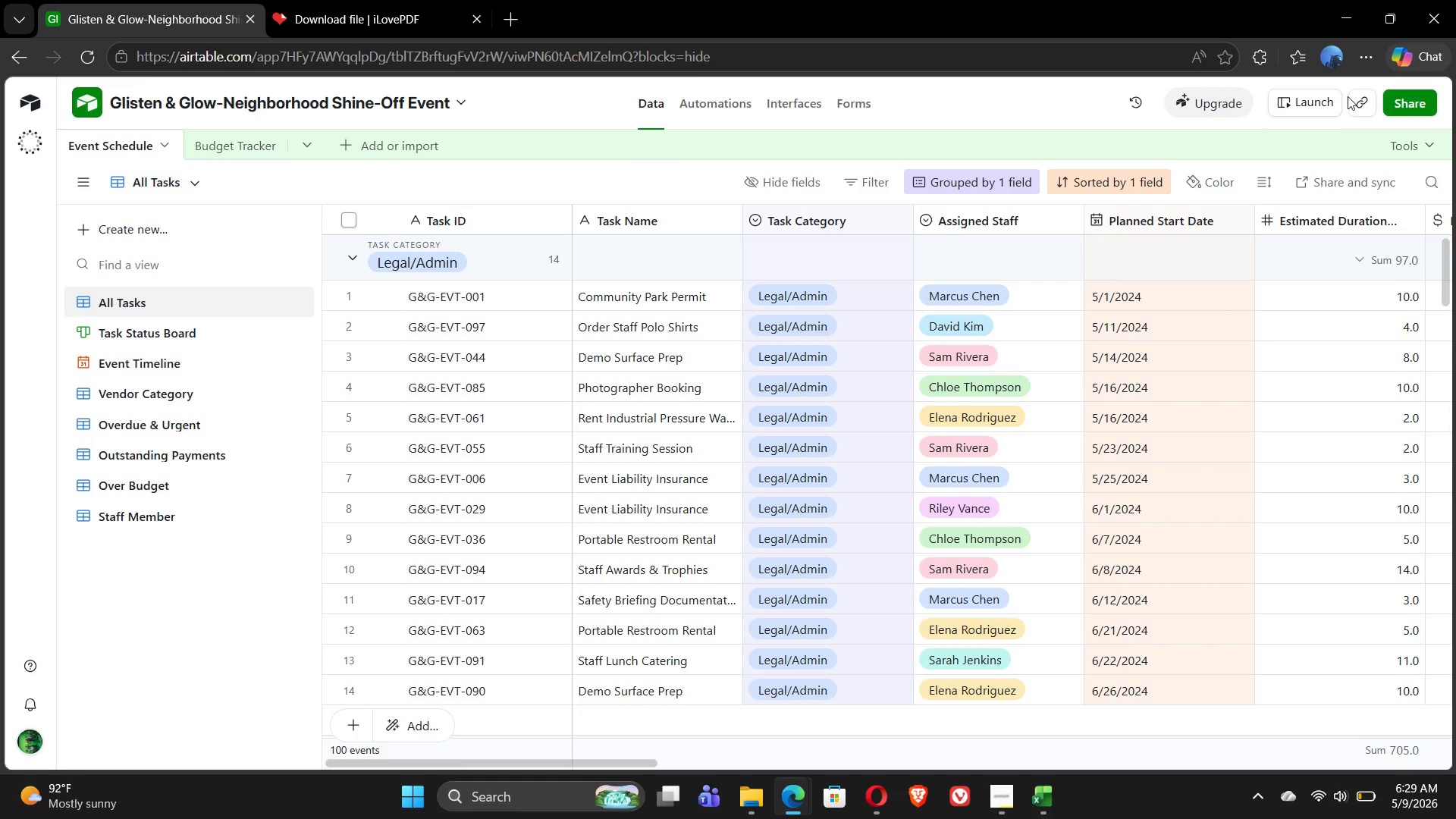 
left_click([1424, 98])
 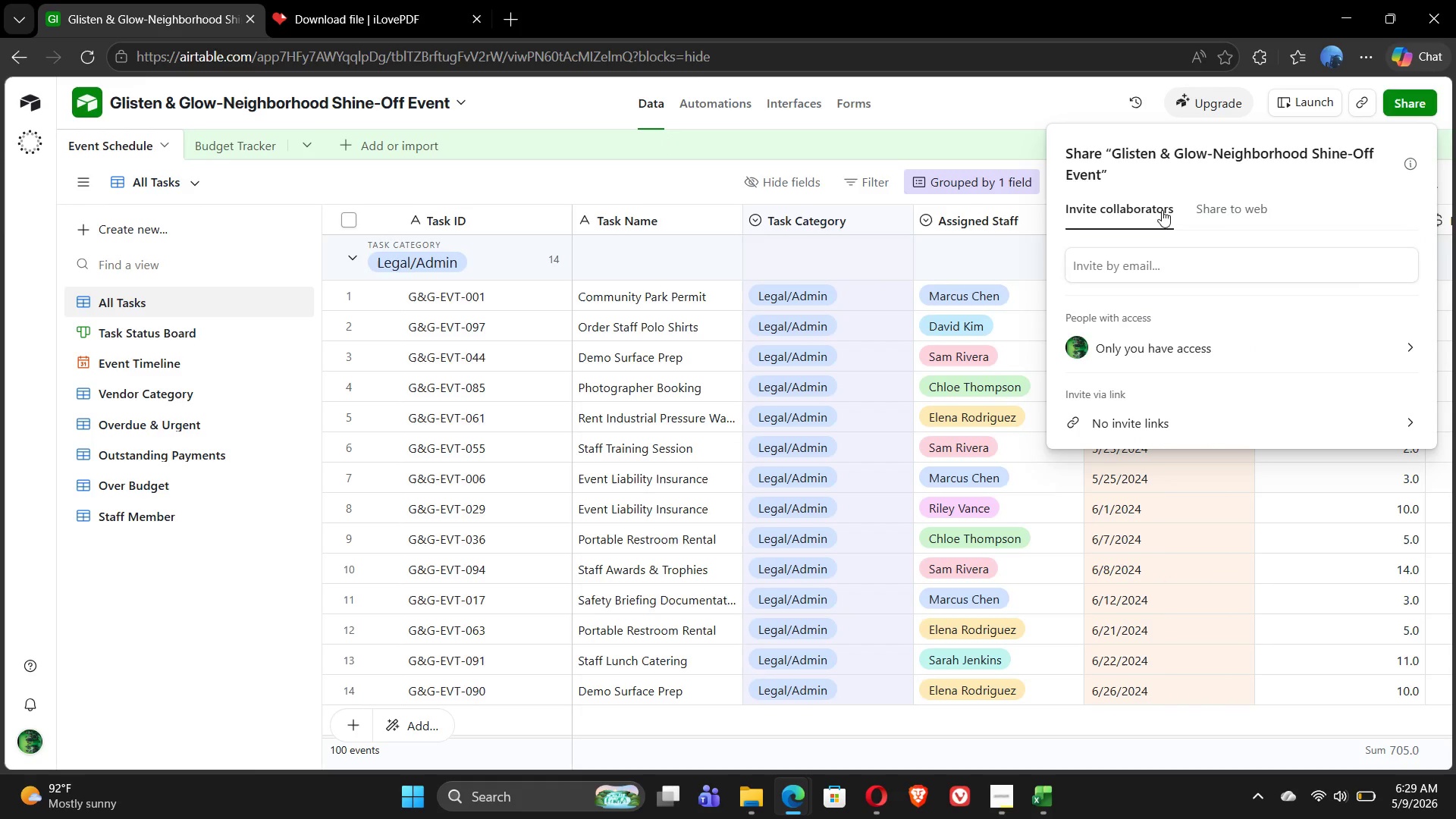 
left_click([1225, 224])
 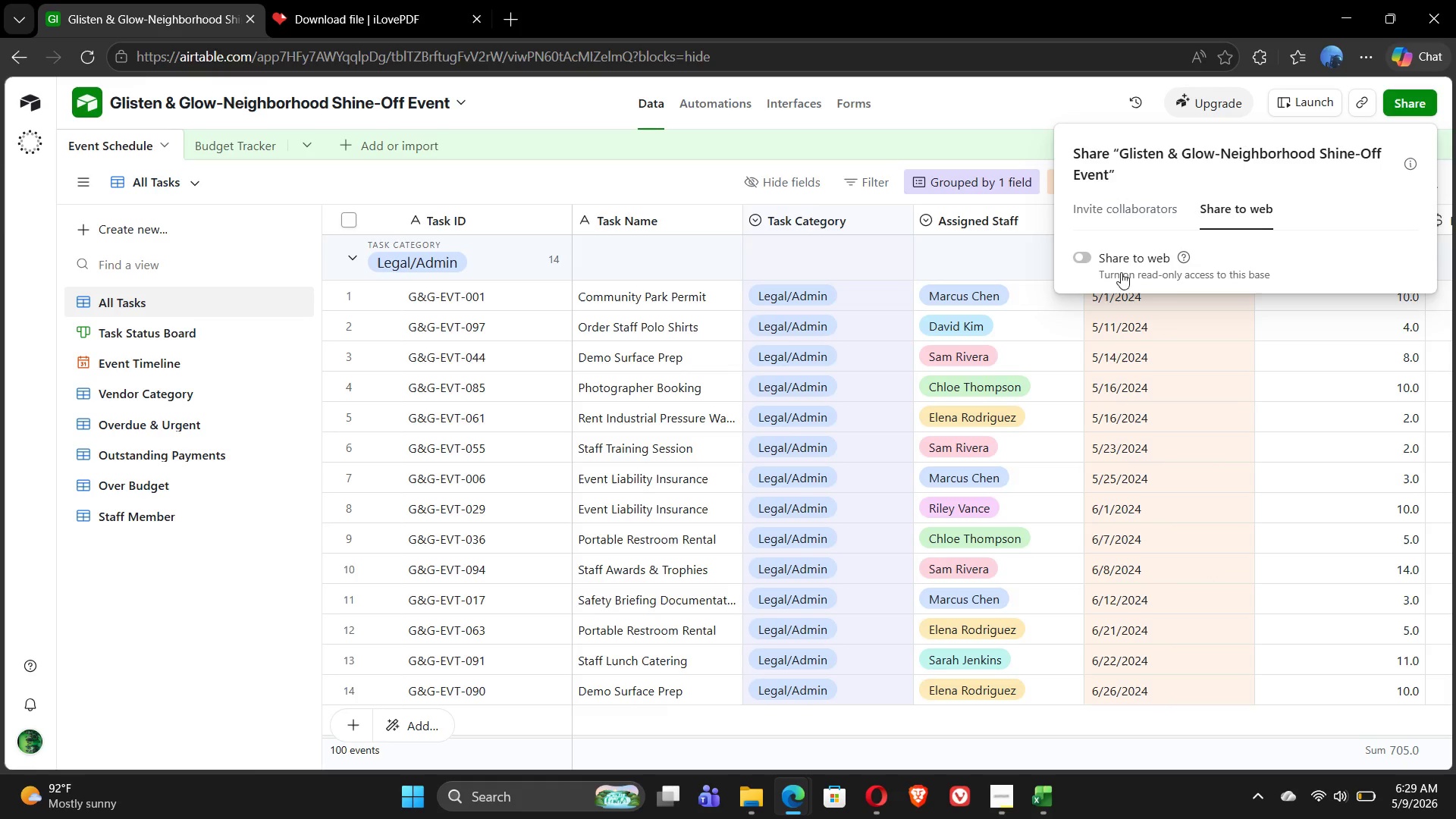 
left_click([1087, 260])
 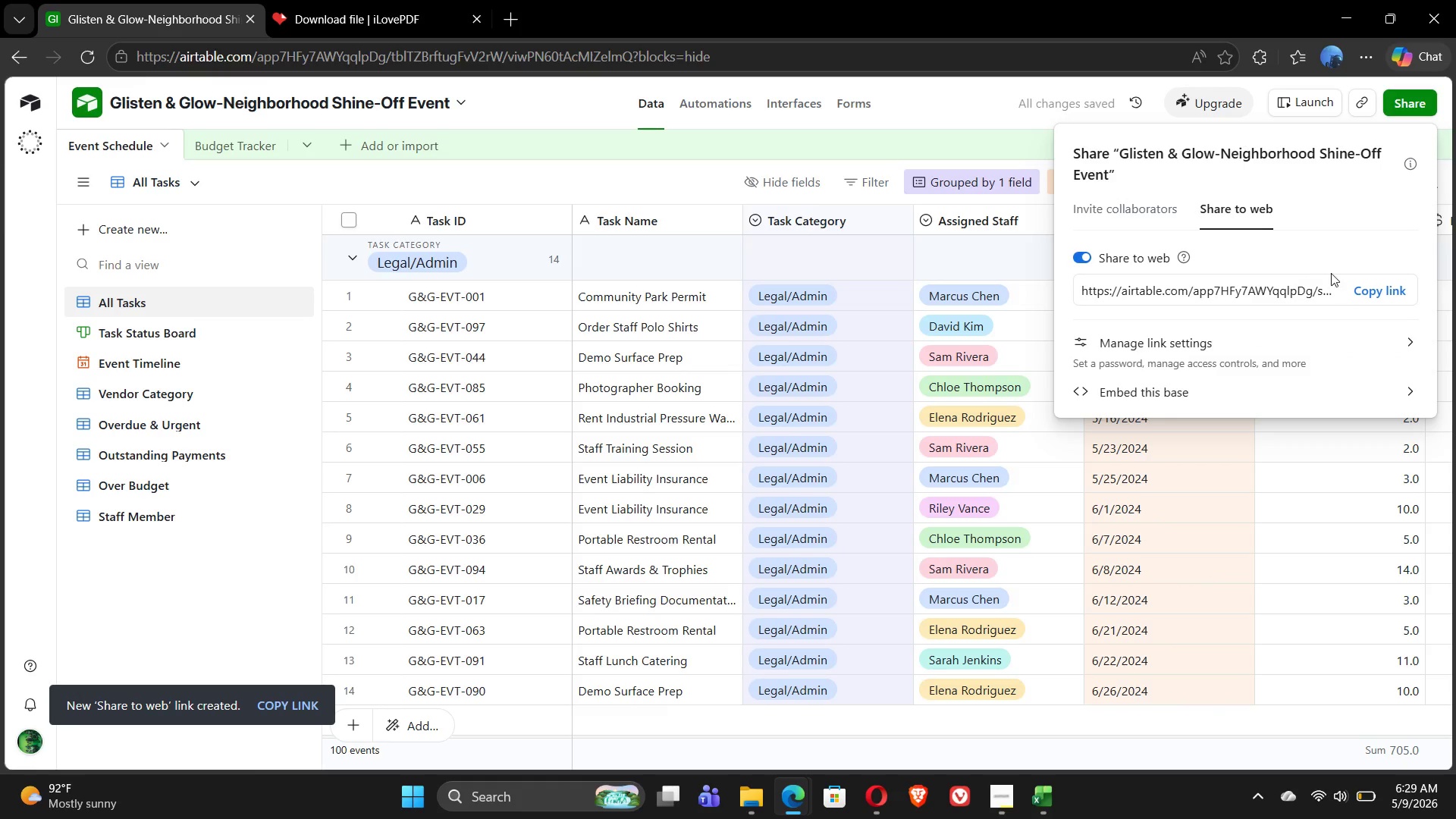 
left_click([1379, 286])
 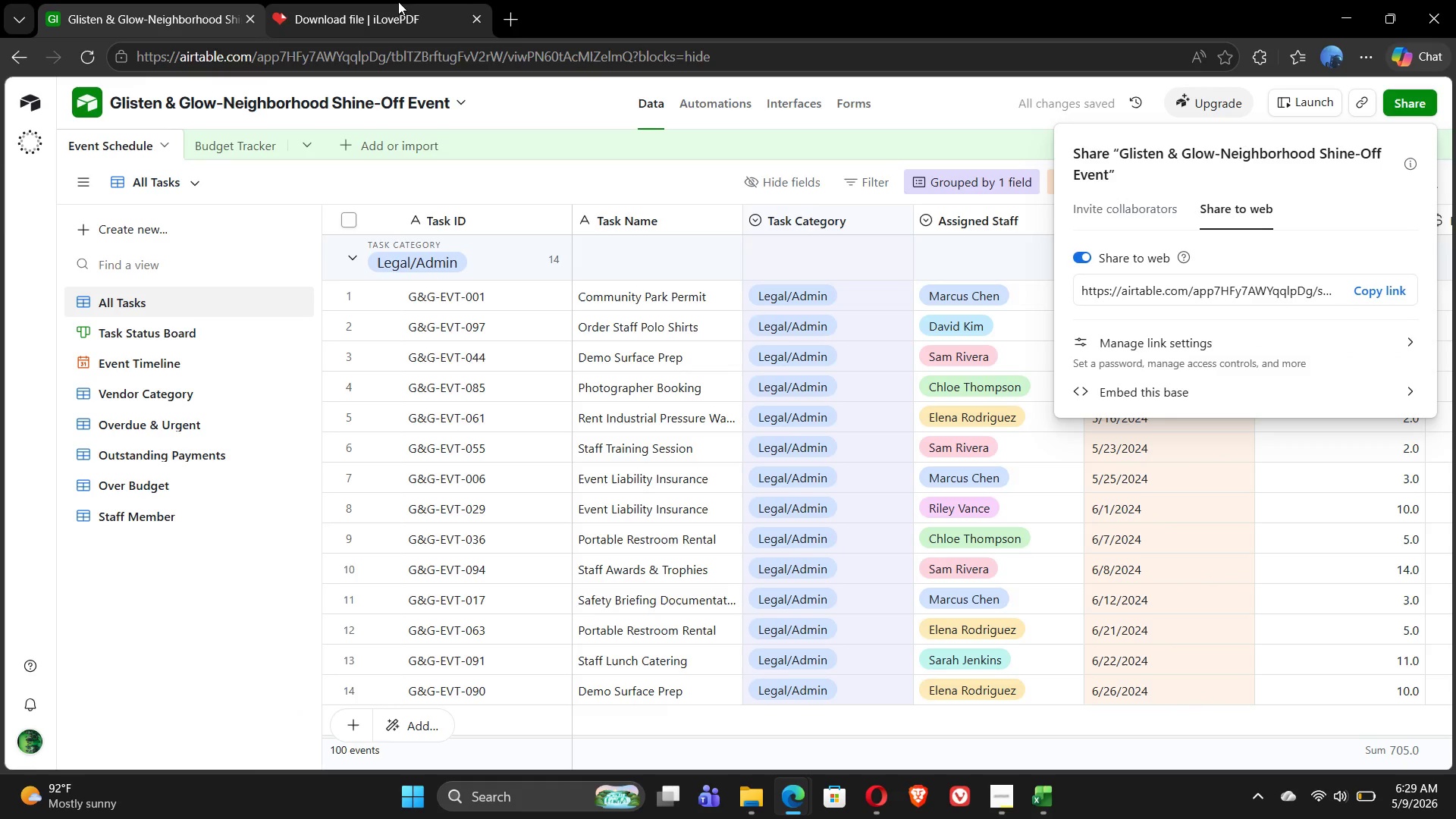 
left_click([517, 17])
 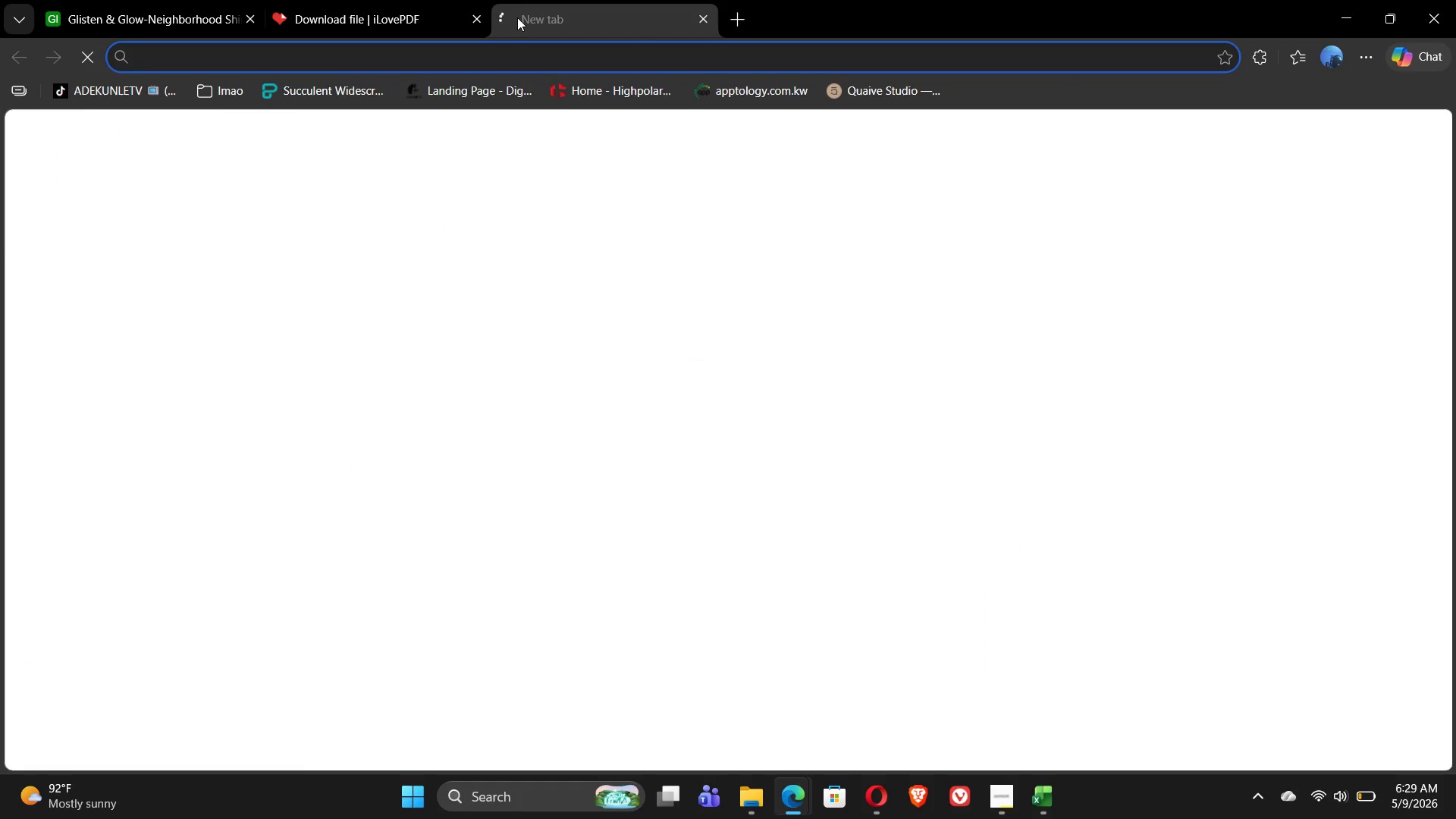 
key(Control+C)
 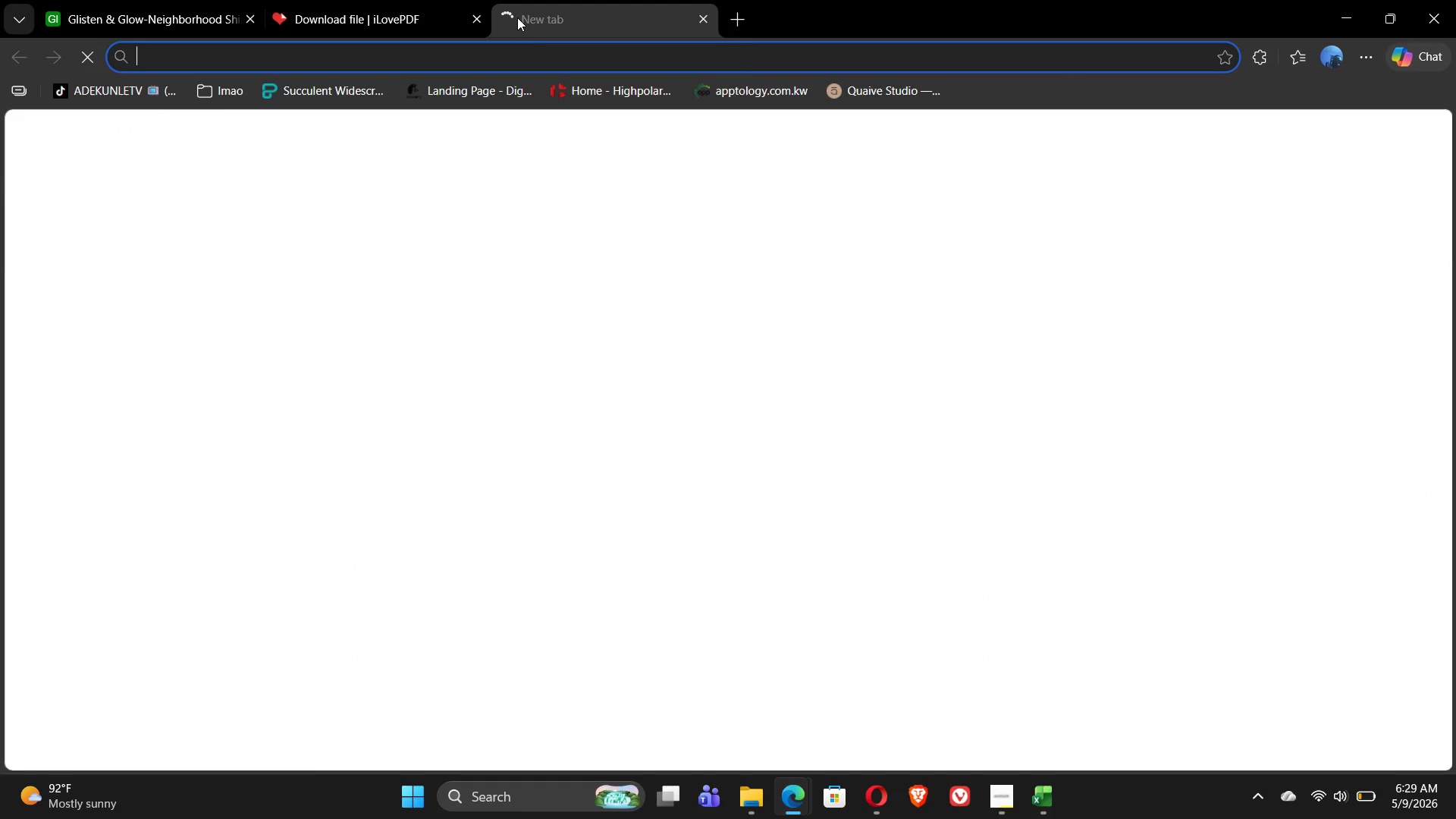 
key(Control+V)
 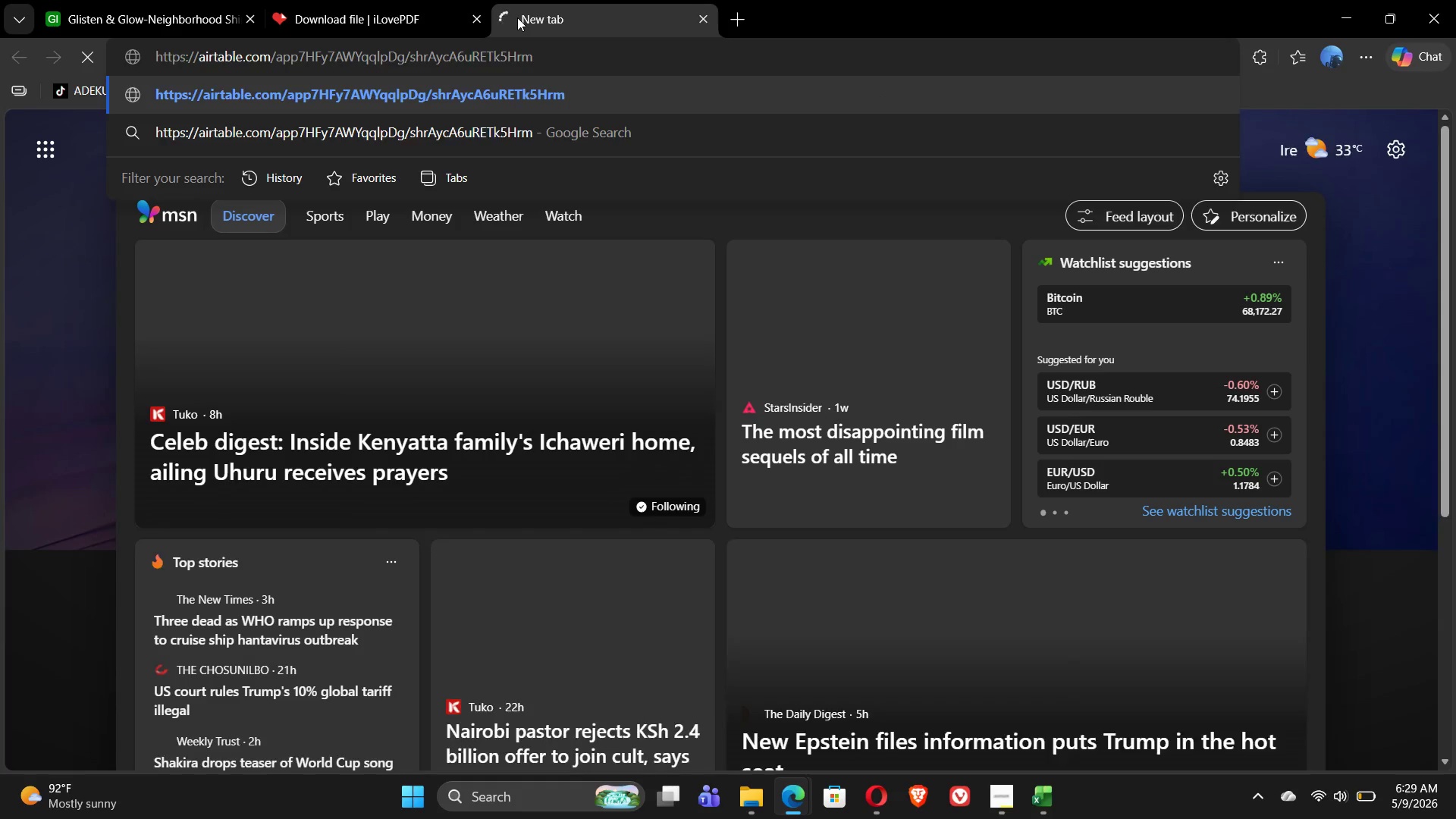 
key(Enter)
 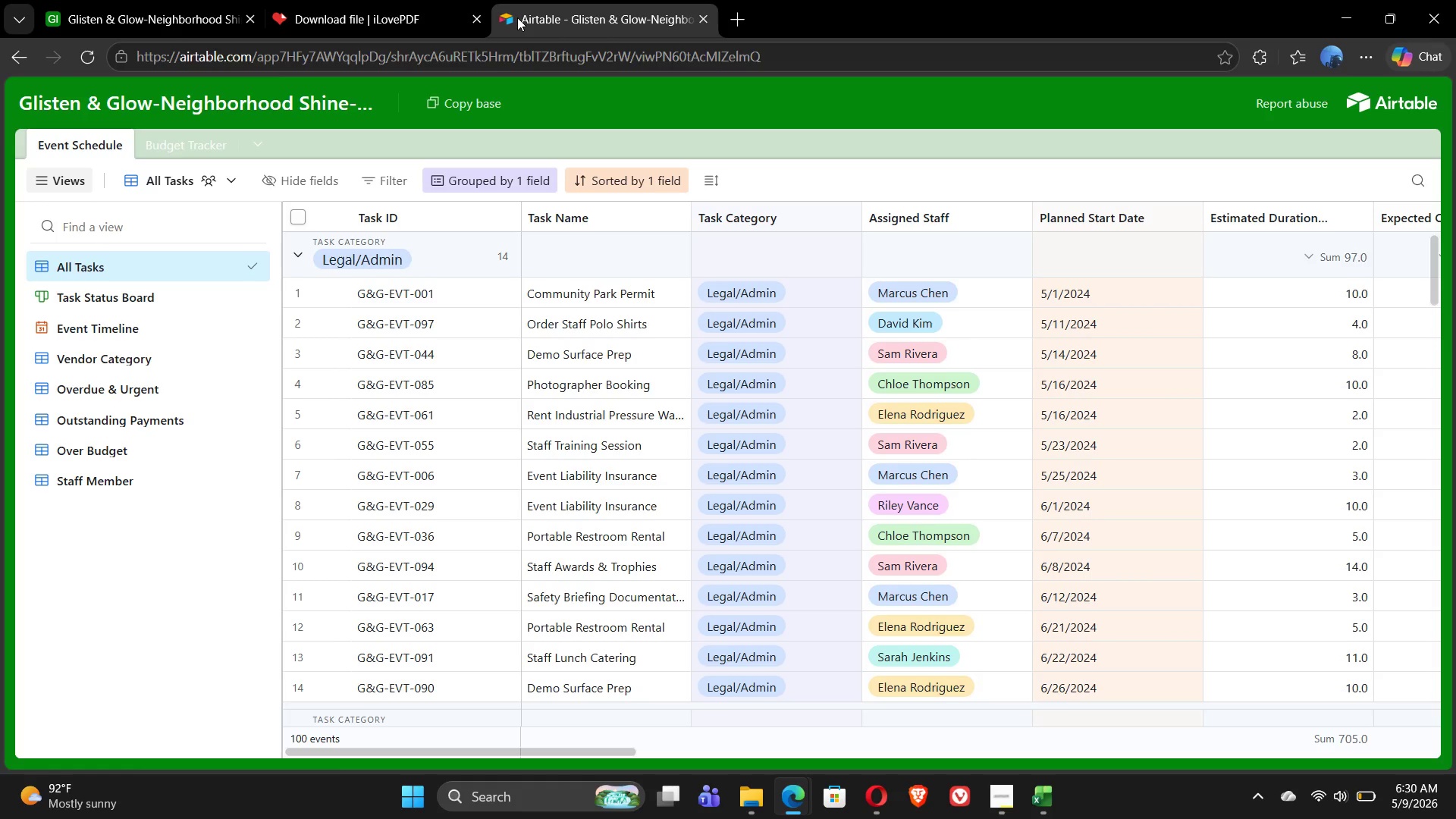 
wait(54.81)
 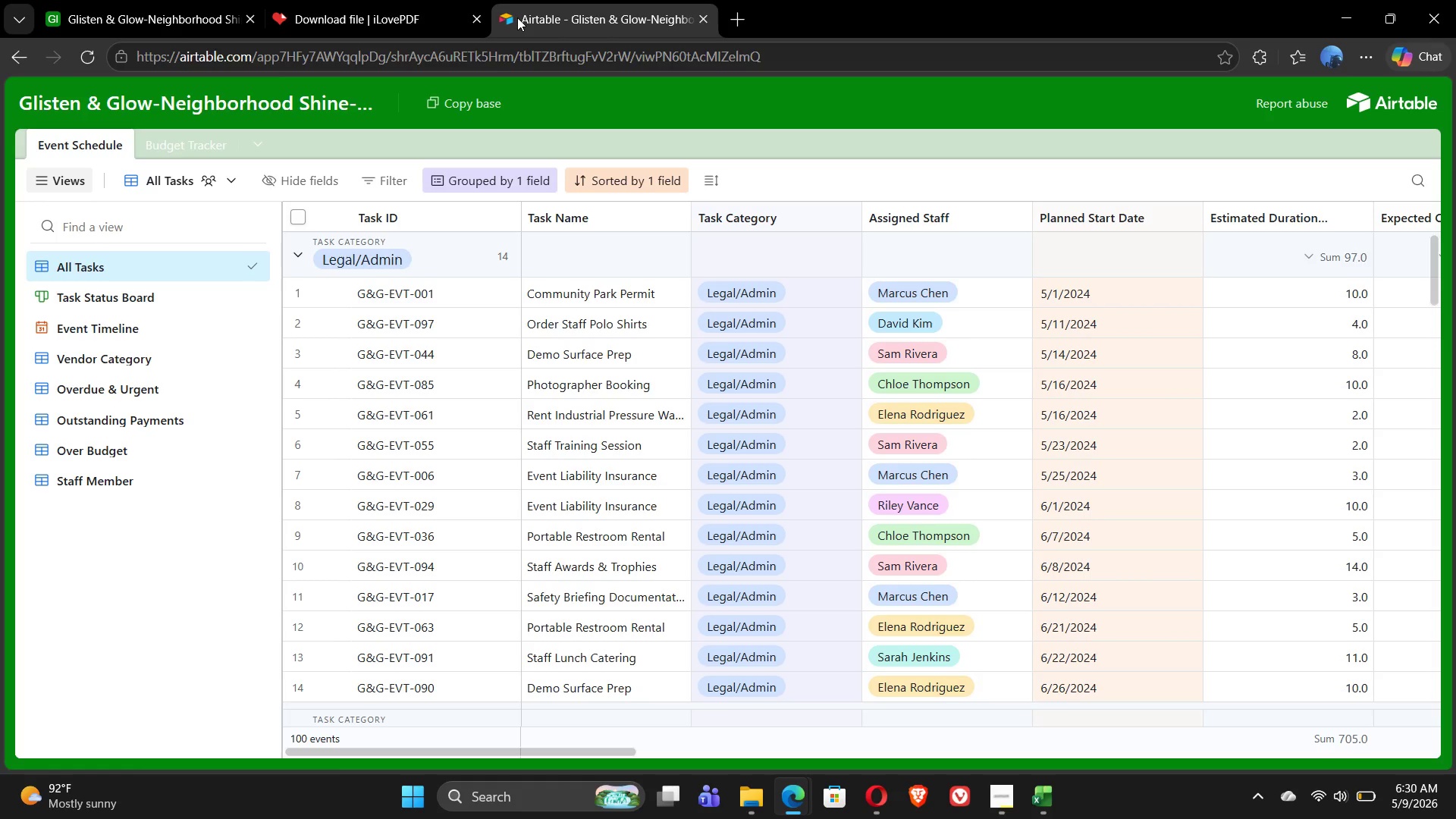 
left_click([143, 11])
 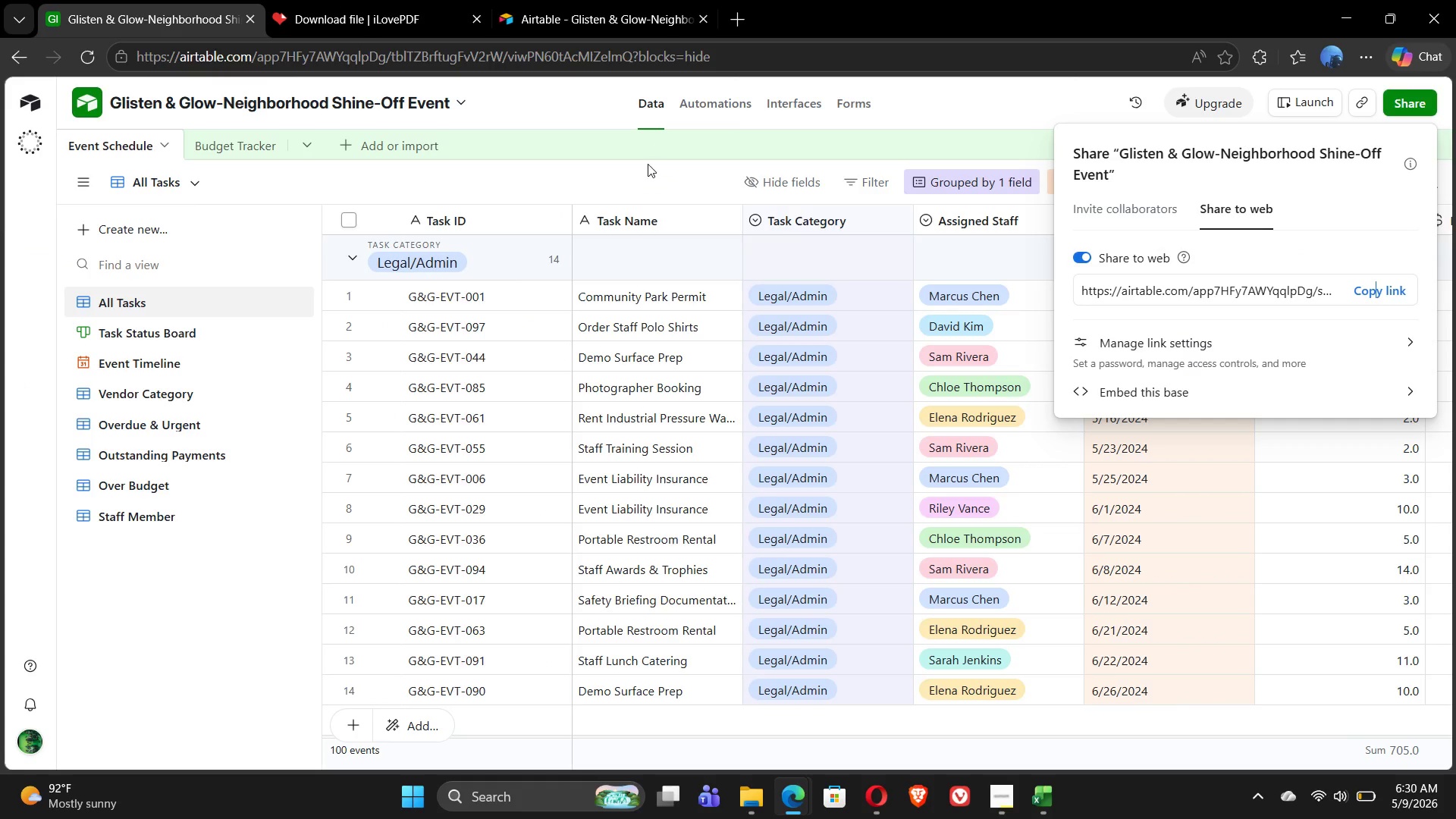 
left_click([639, 171])
 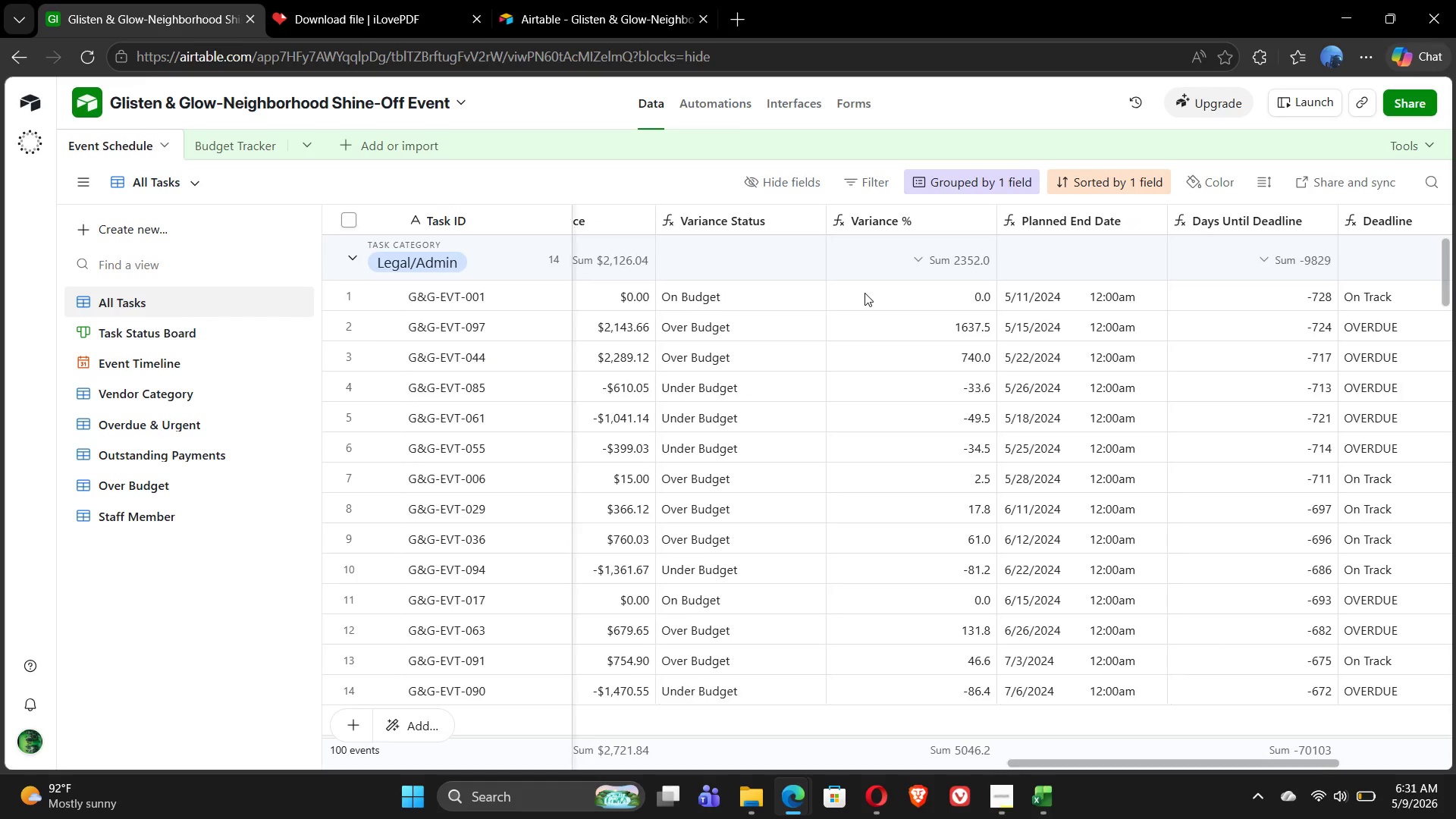 
wait(19.05)
 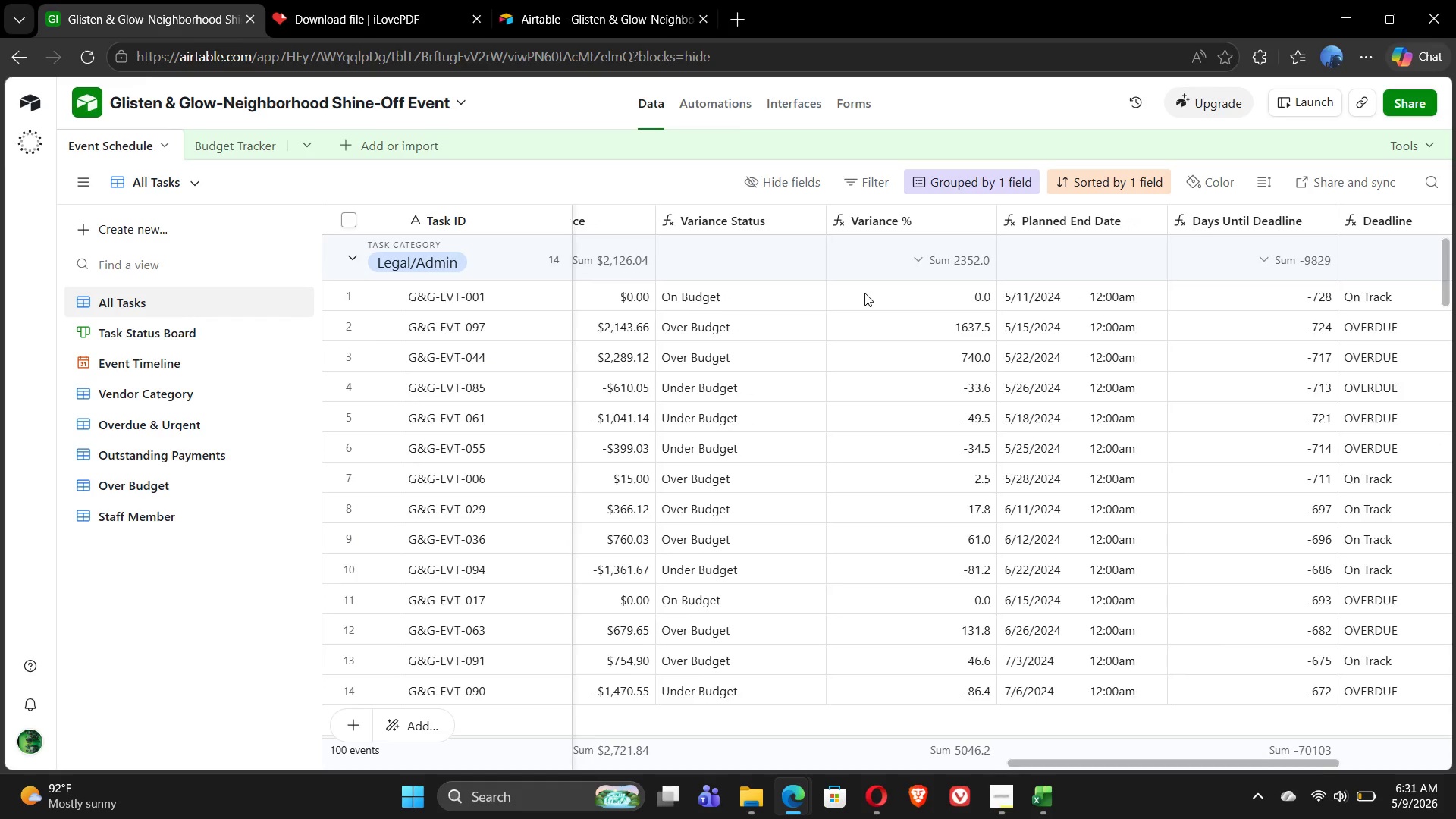 
mouse_move([1004, 249])
 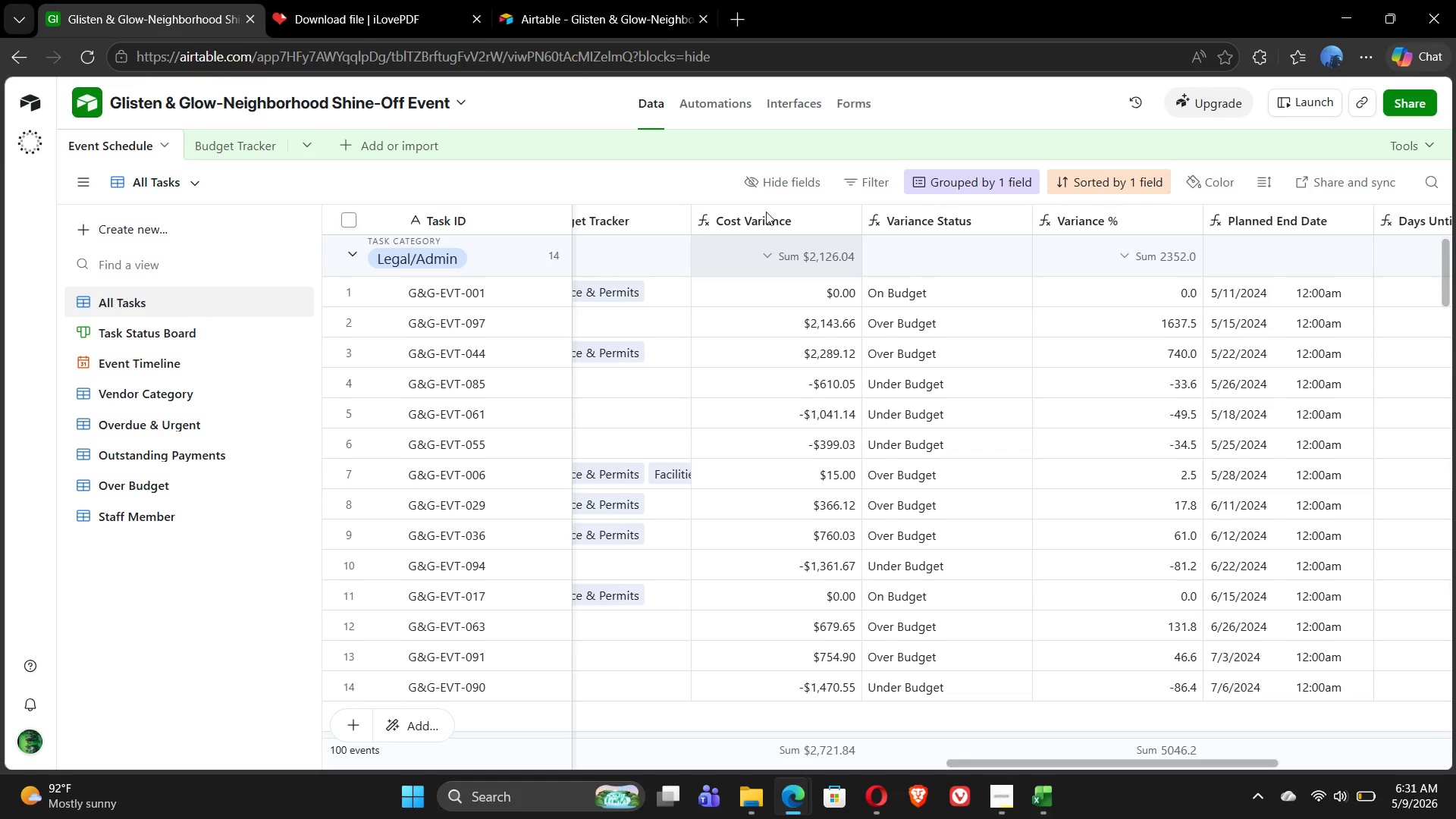 